 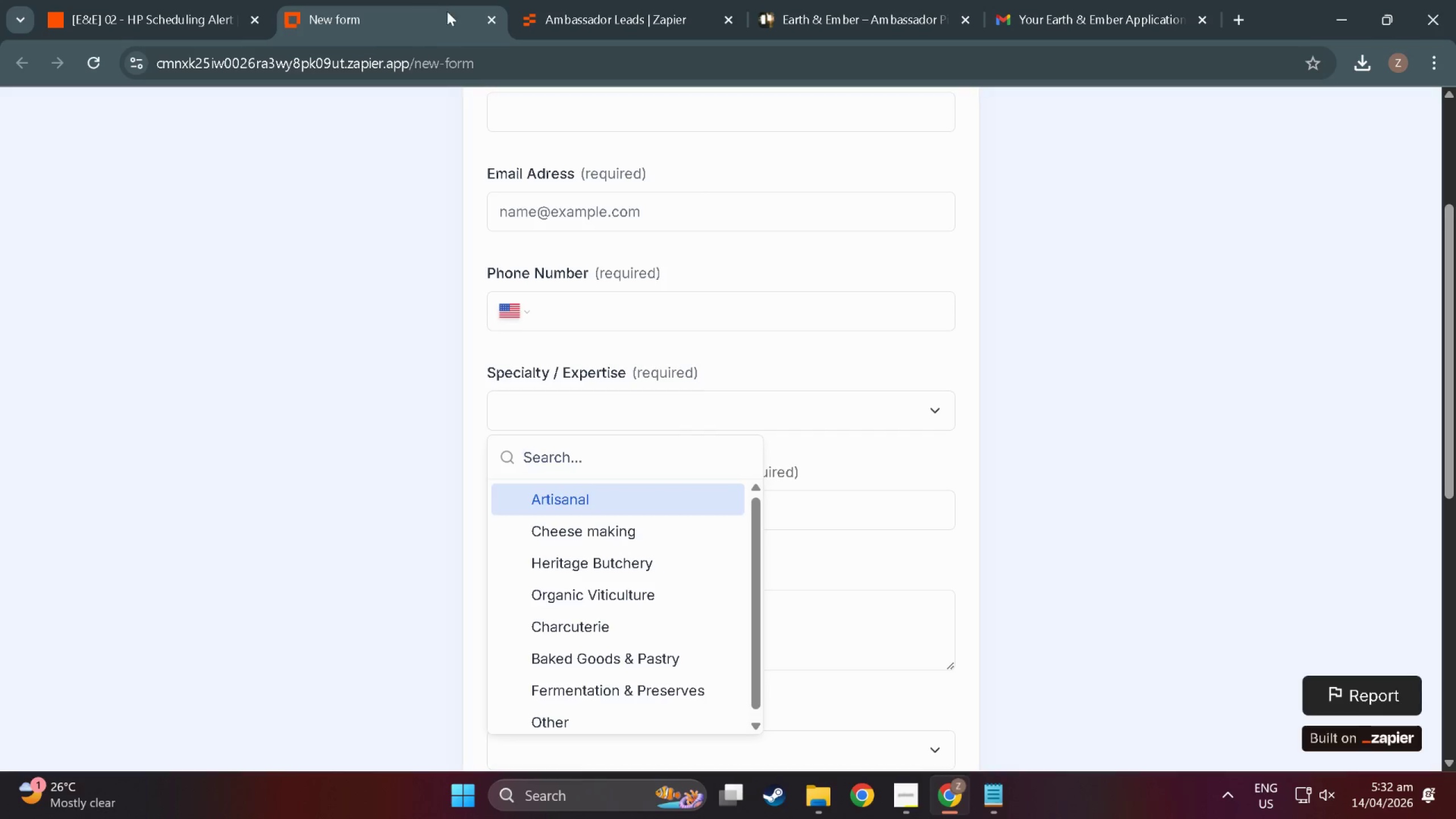 
left_click([496, 15])
 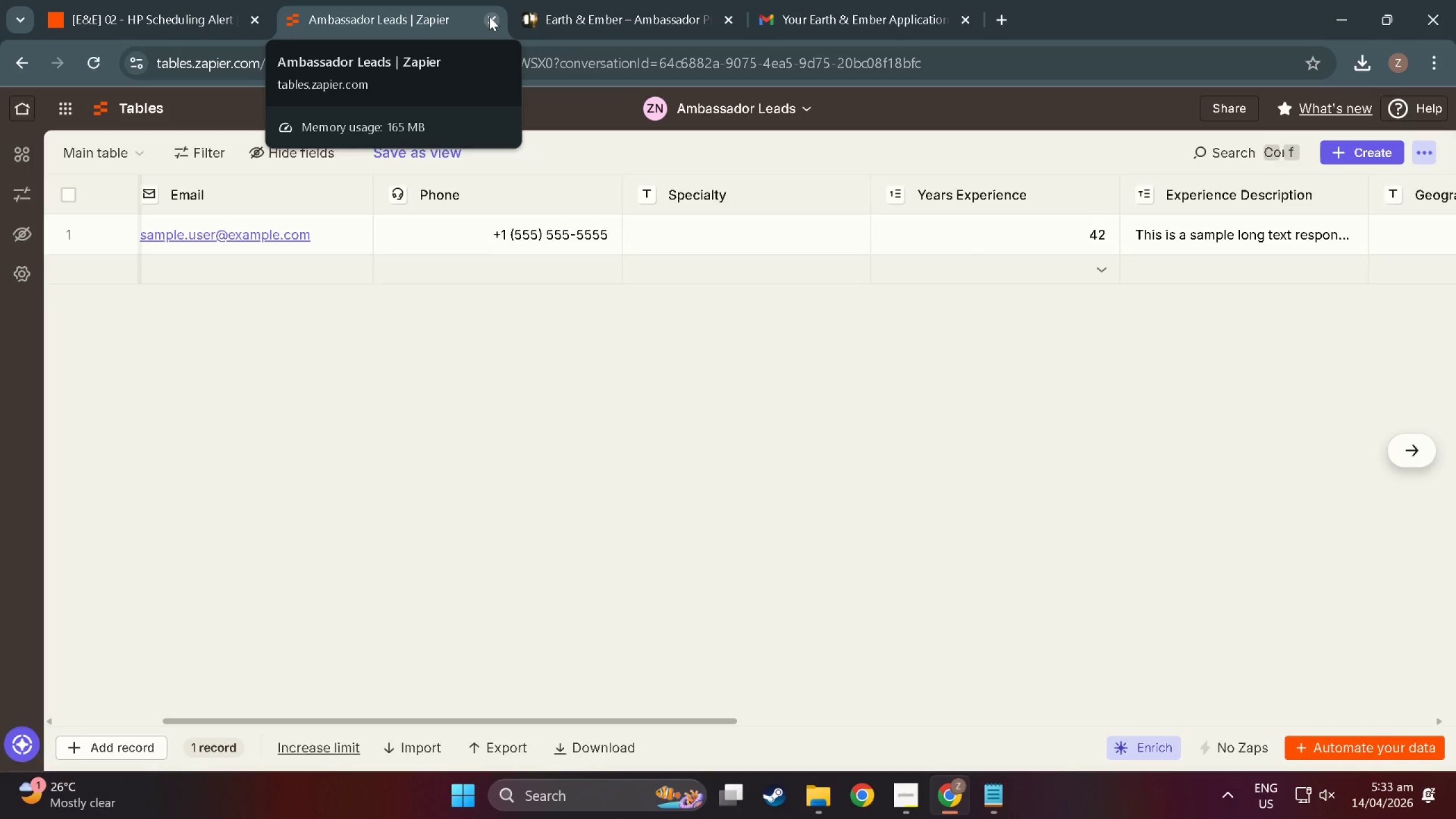 
wait(6.66)
 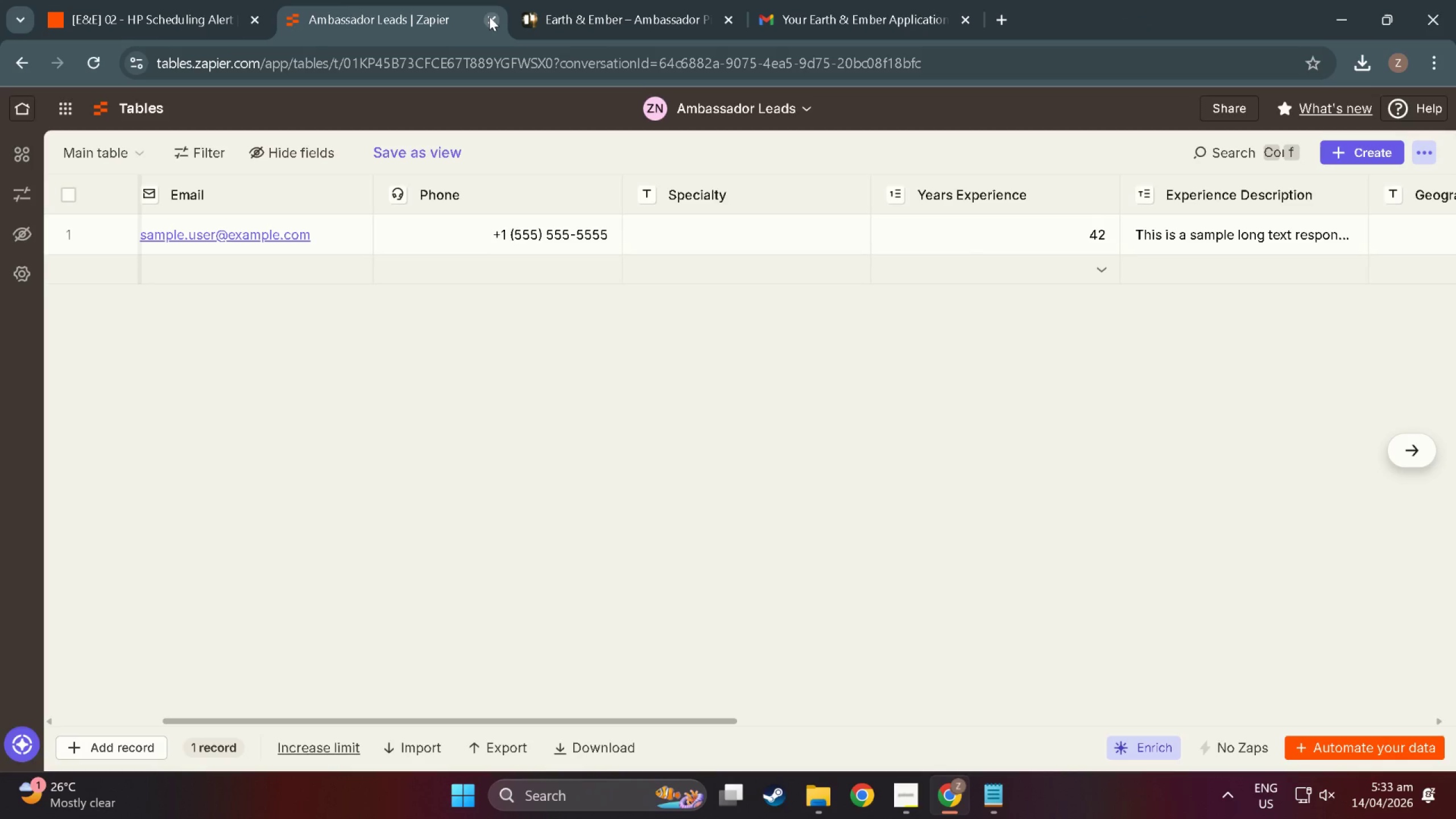 
left_click([489, 16])
 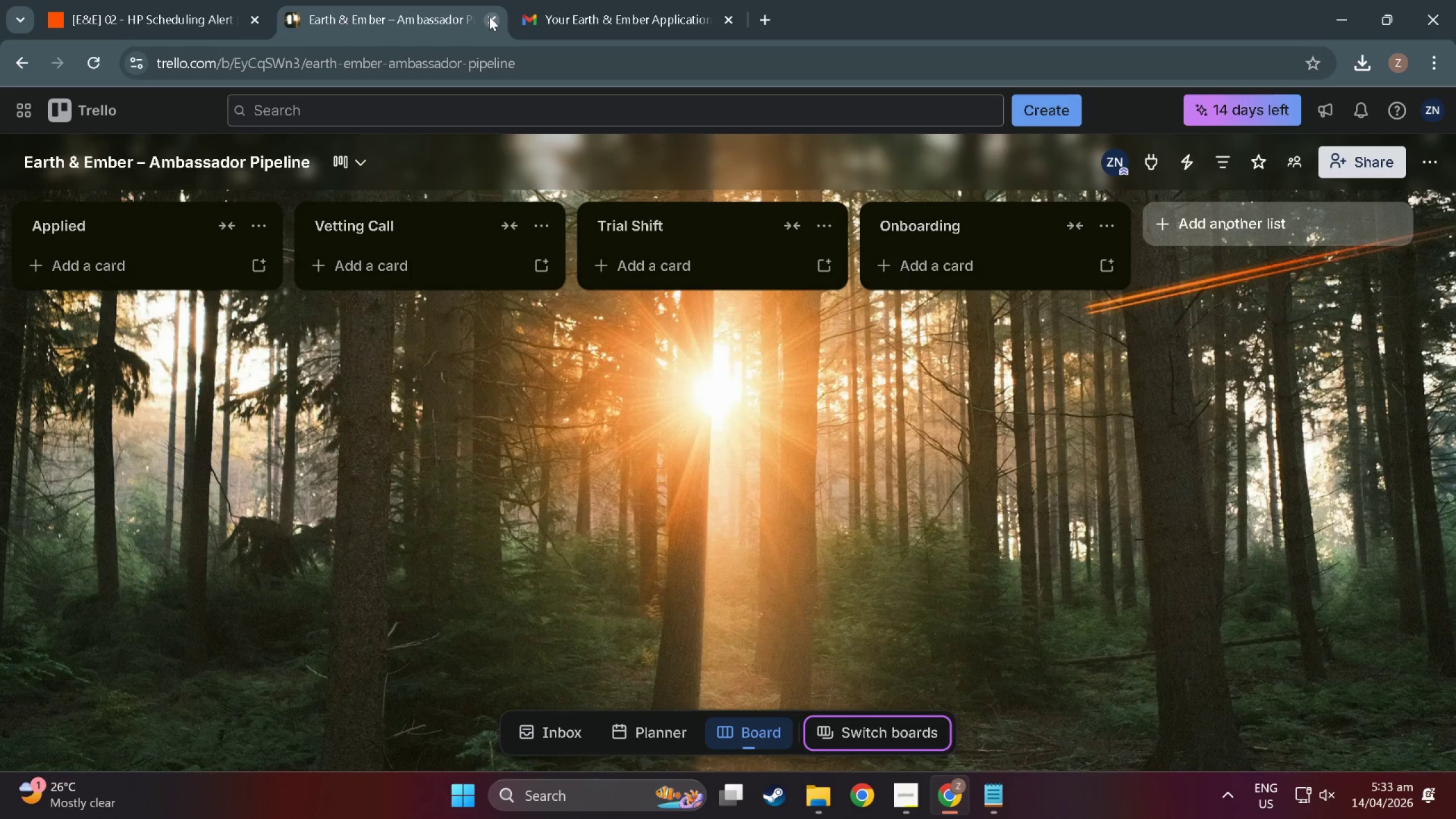 
left_click([489, 16])
 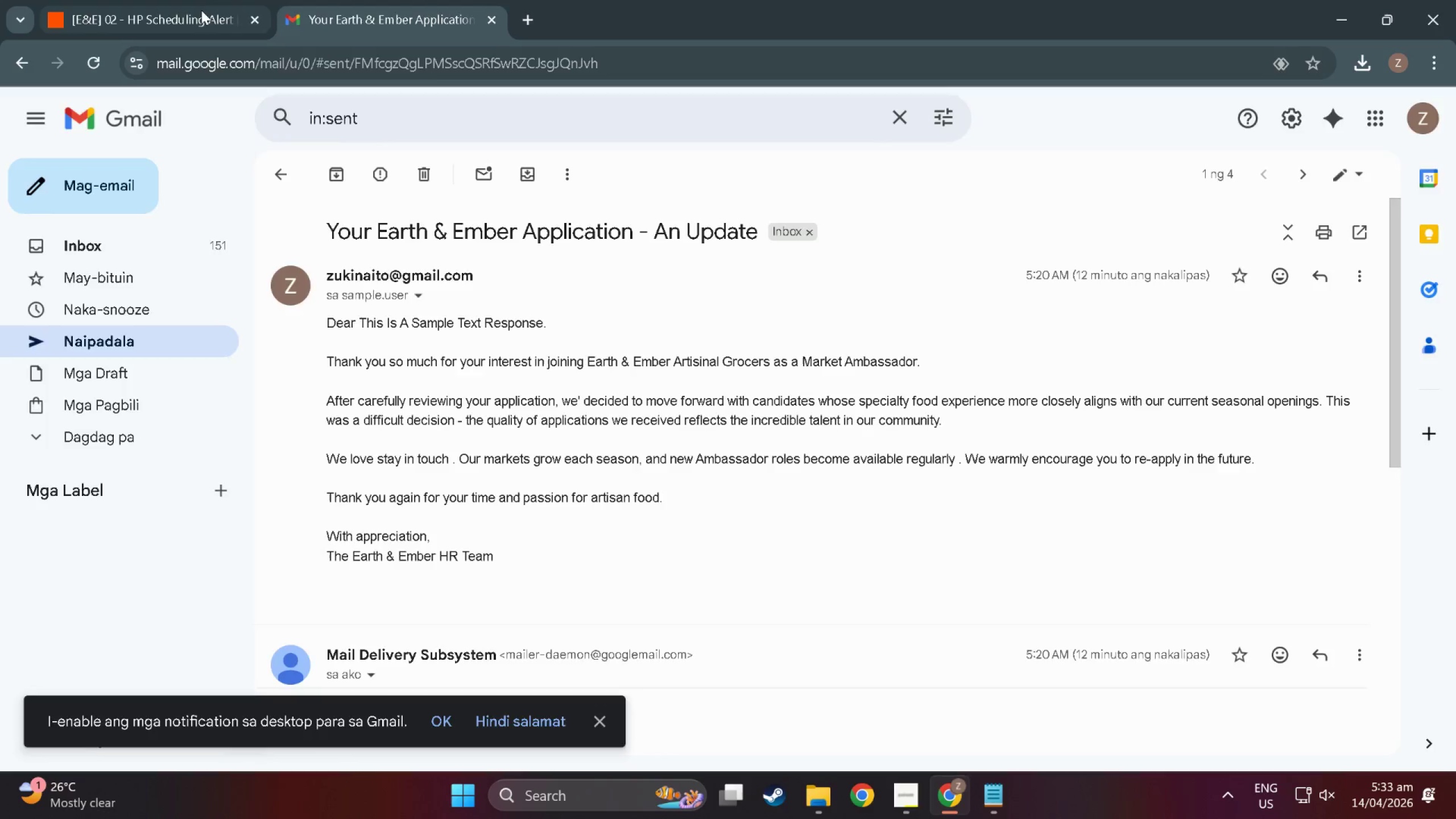 
left_click([201, 9])
 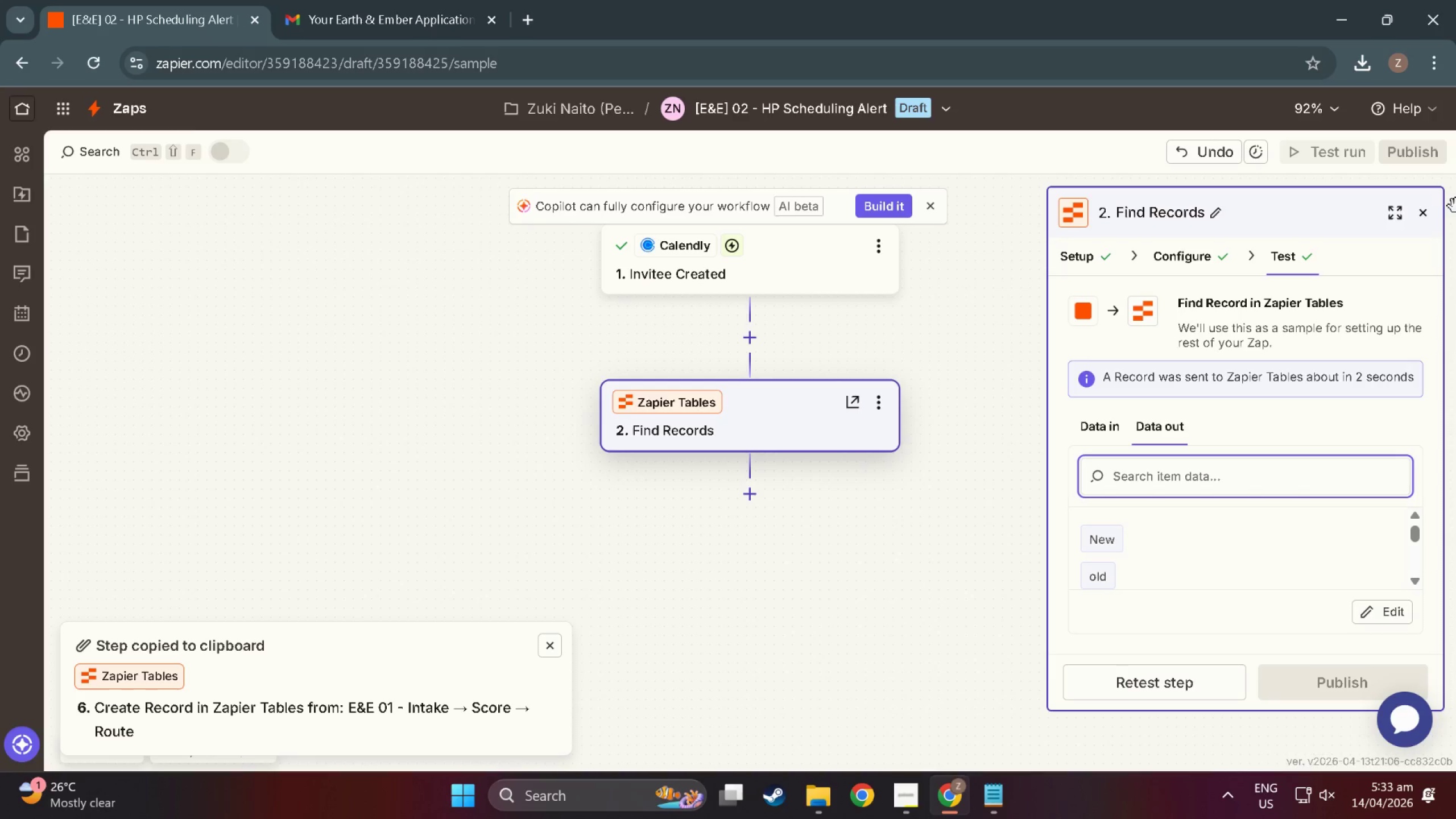 
left_click([1424, 213])
 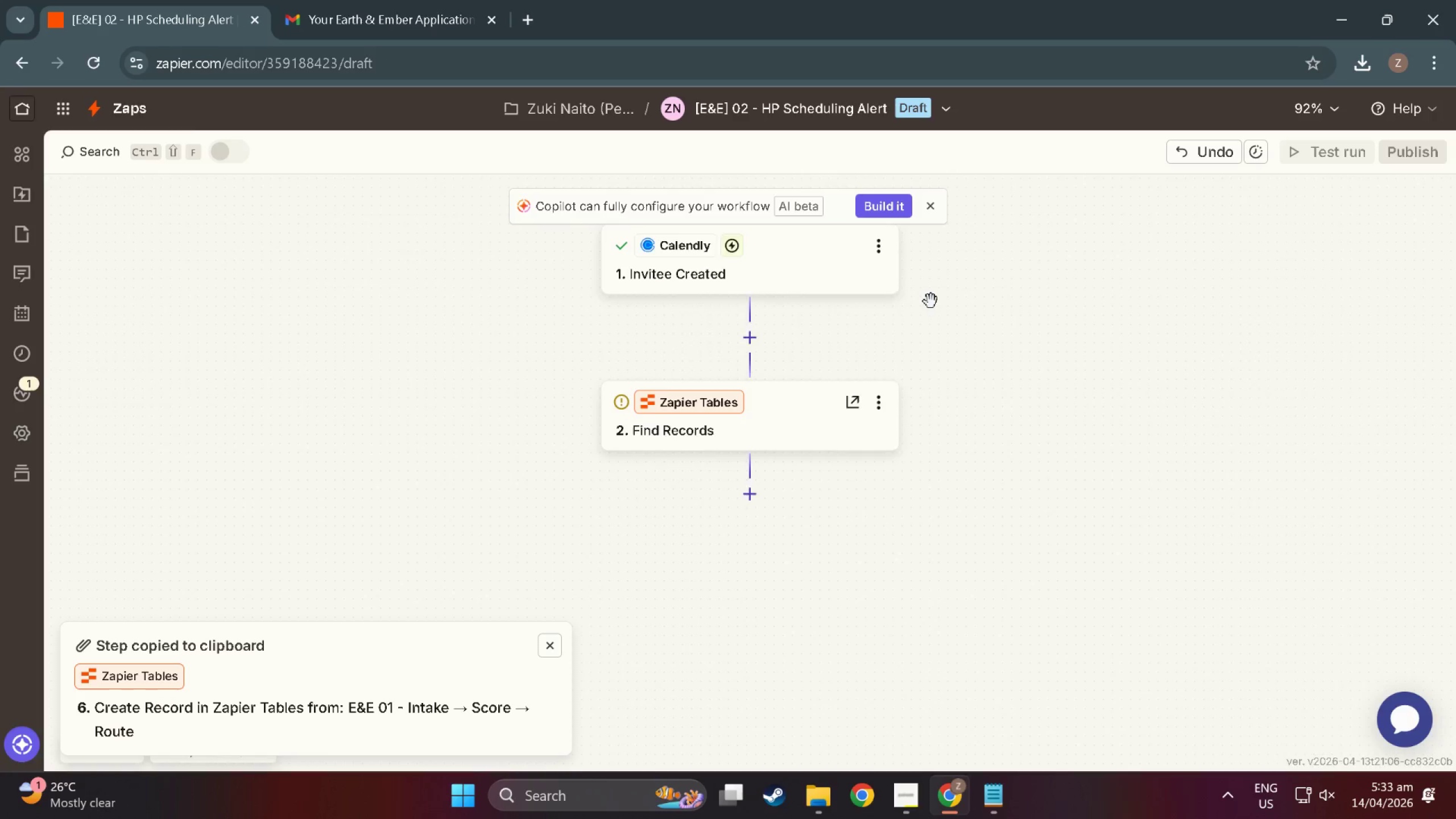 
right_click([996, 288])
 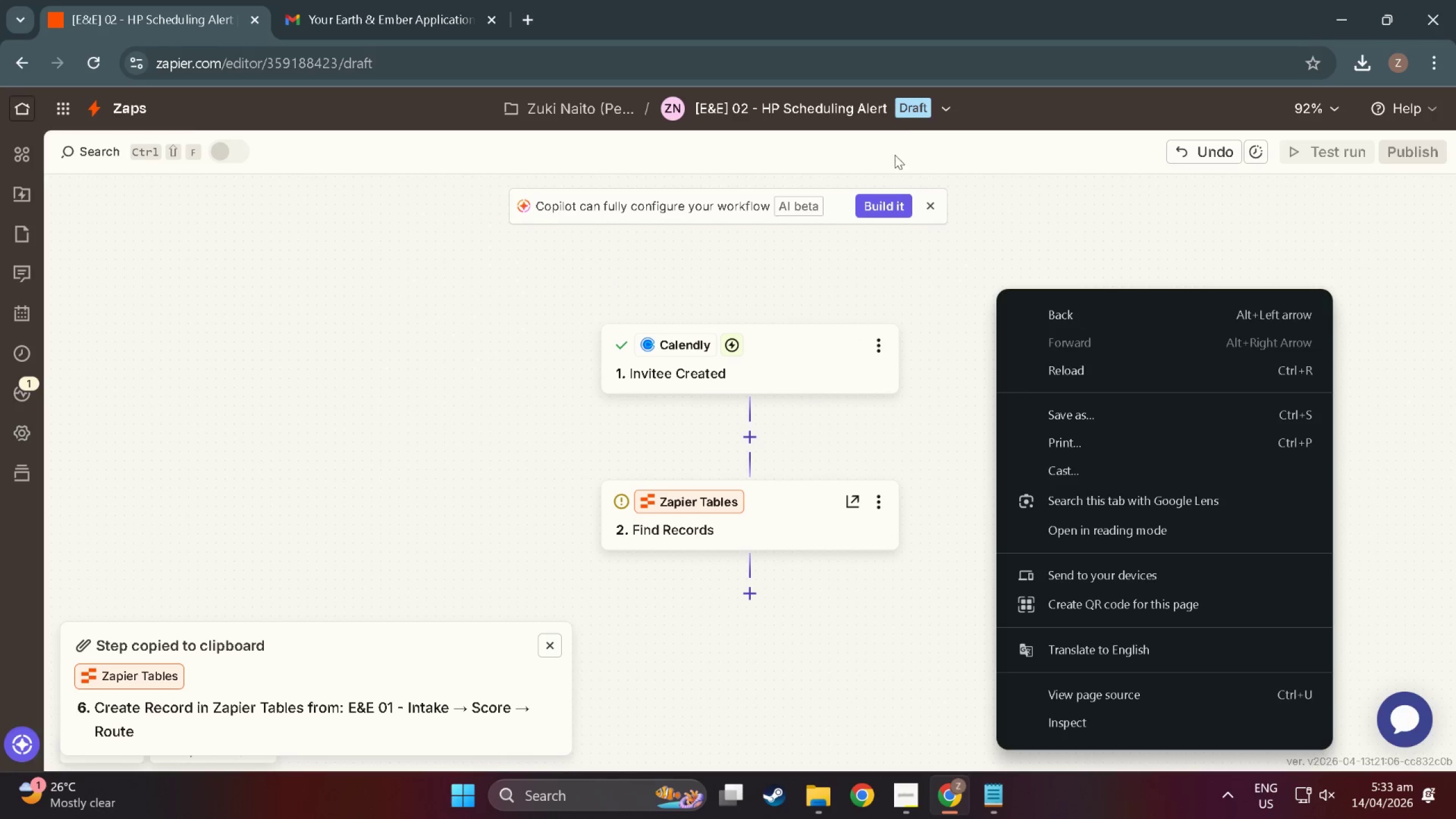 
scroll: coordinate [948, 291], scroll_direction: up, amount: 6.0
 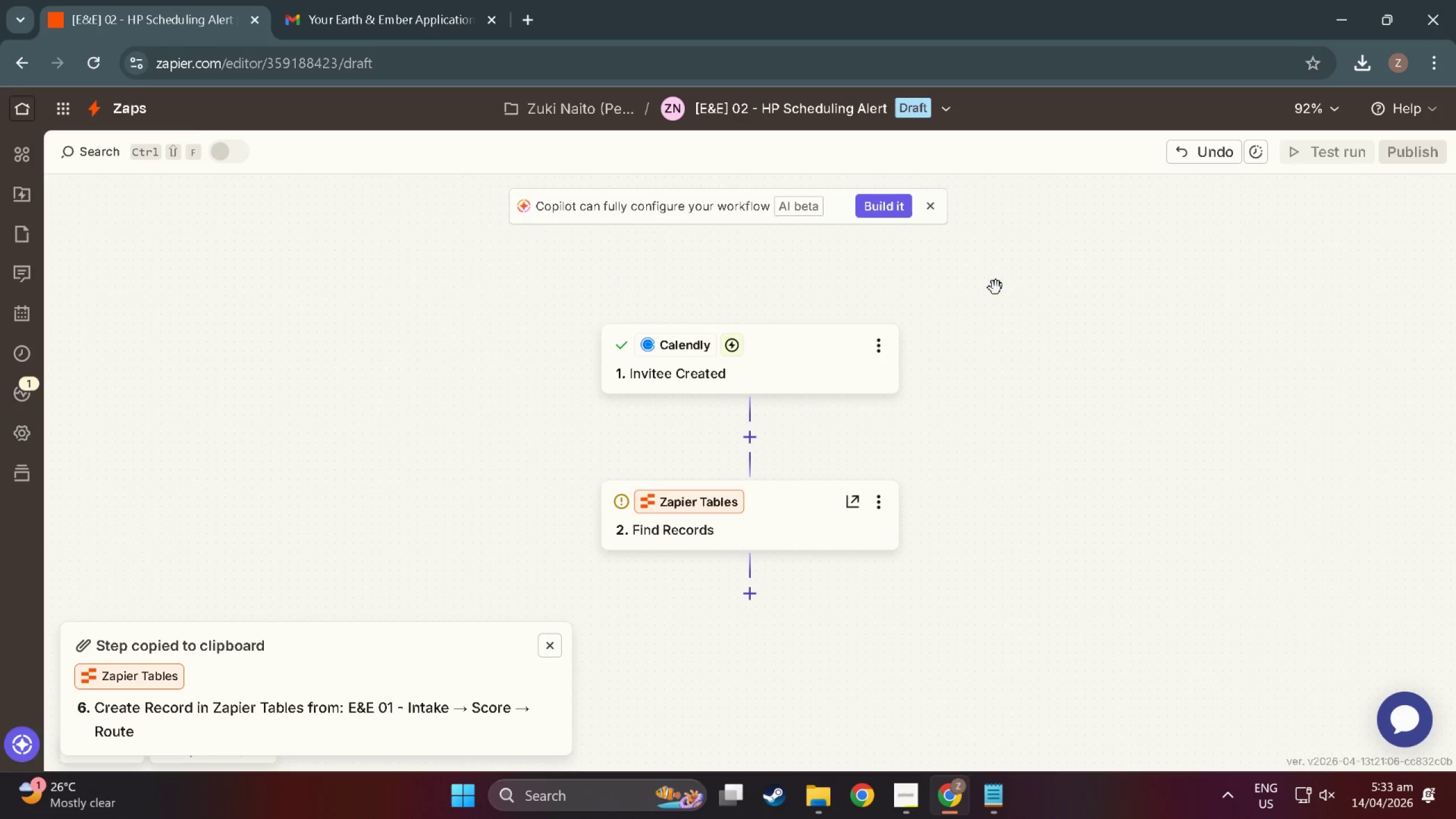 
left_click([949, 101])
 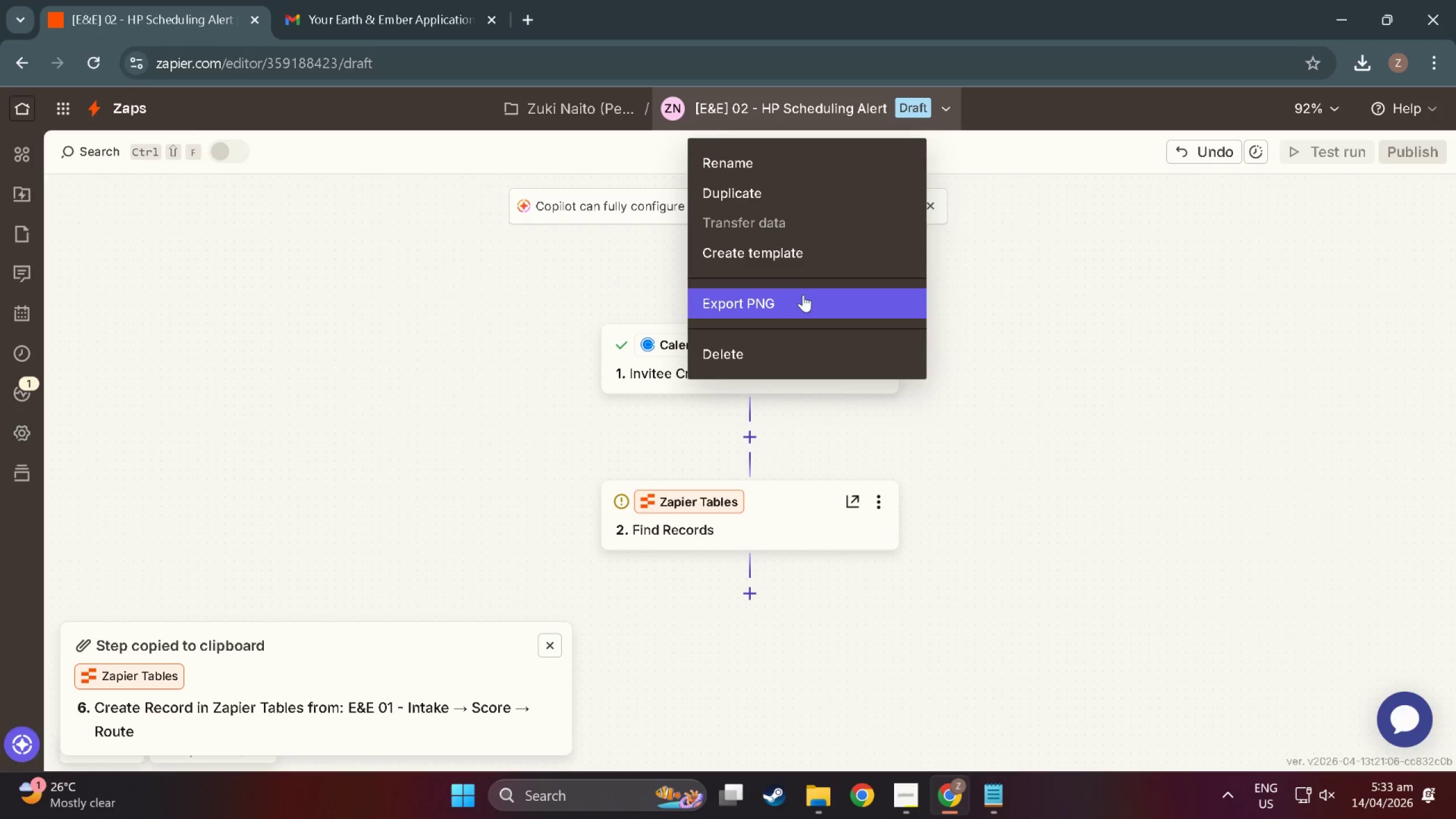 
left_click([803, 296])
 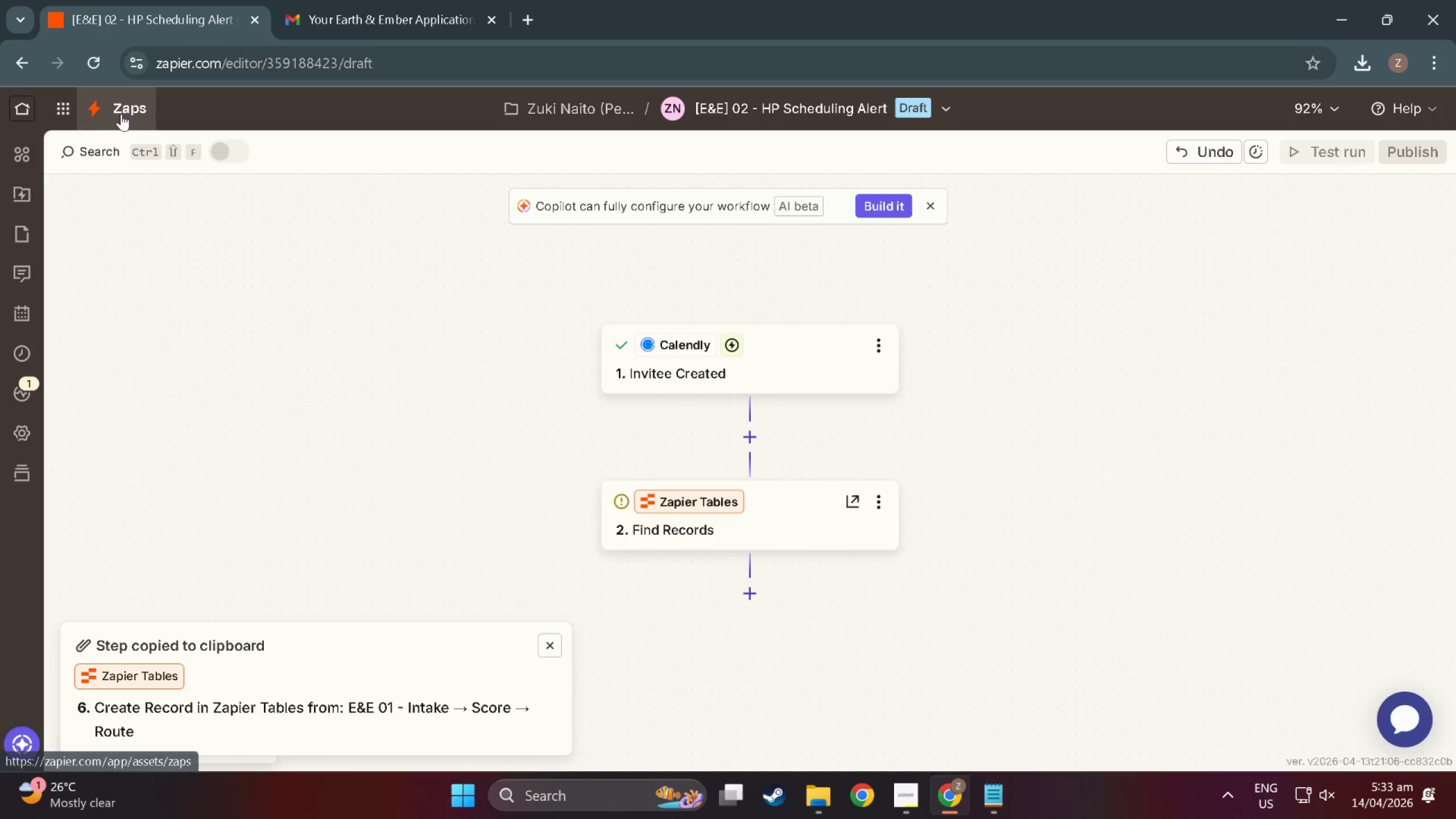 
left_click([121, 111])
 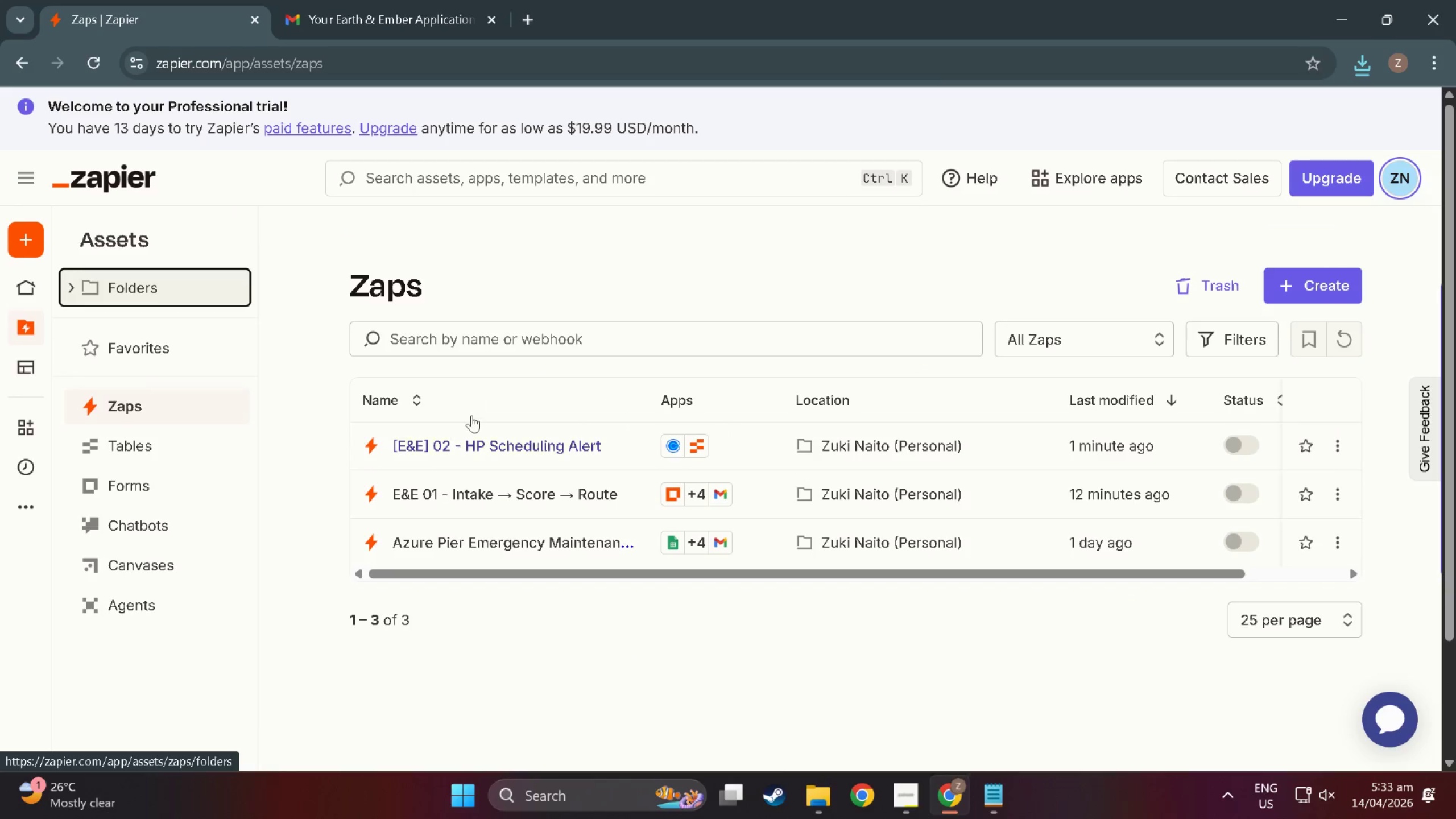 
wait(5.61)
 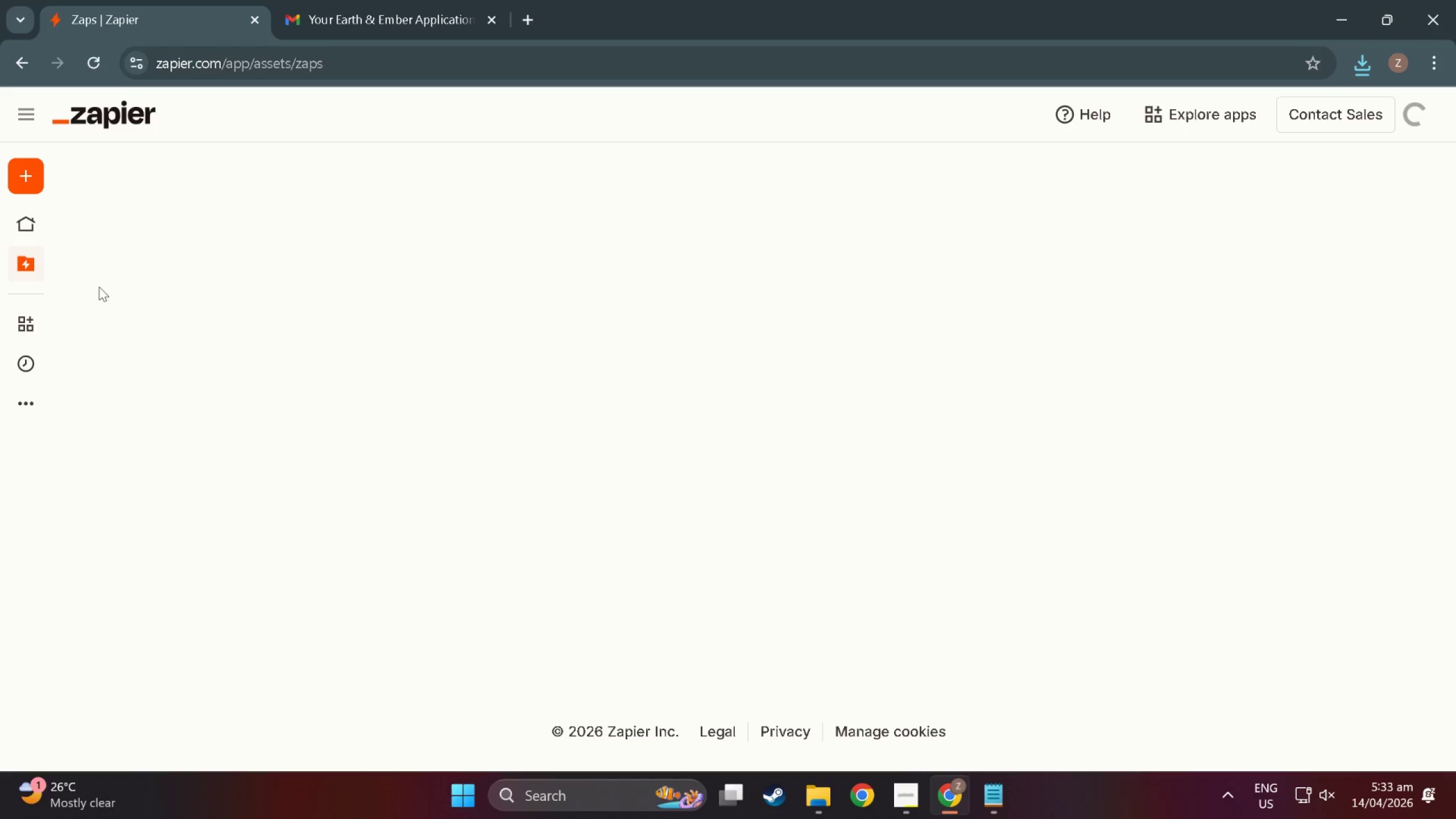 
left_click([493, 499])
 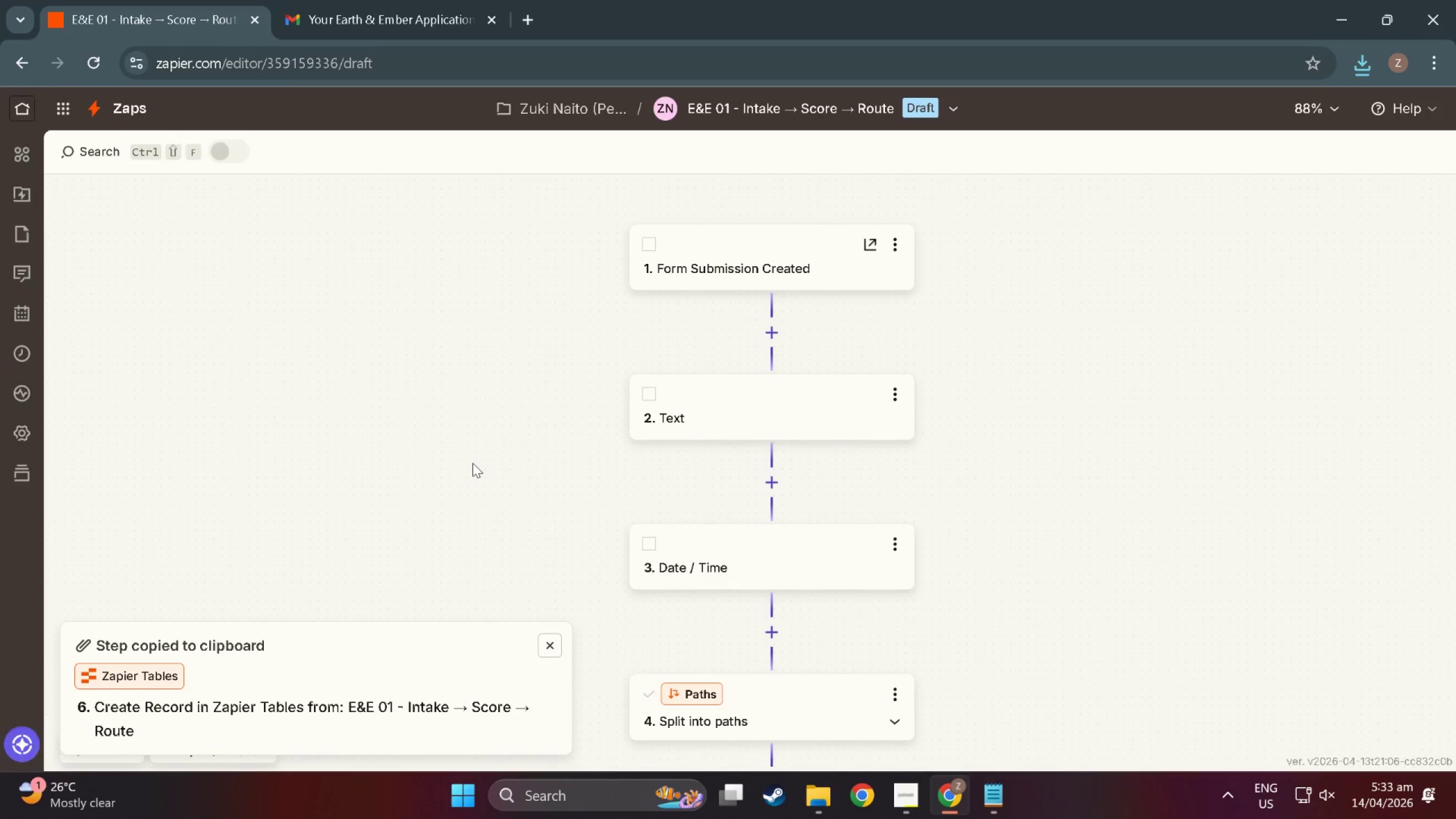 
wait(9.0)
 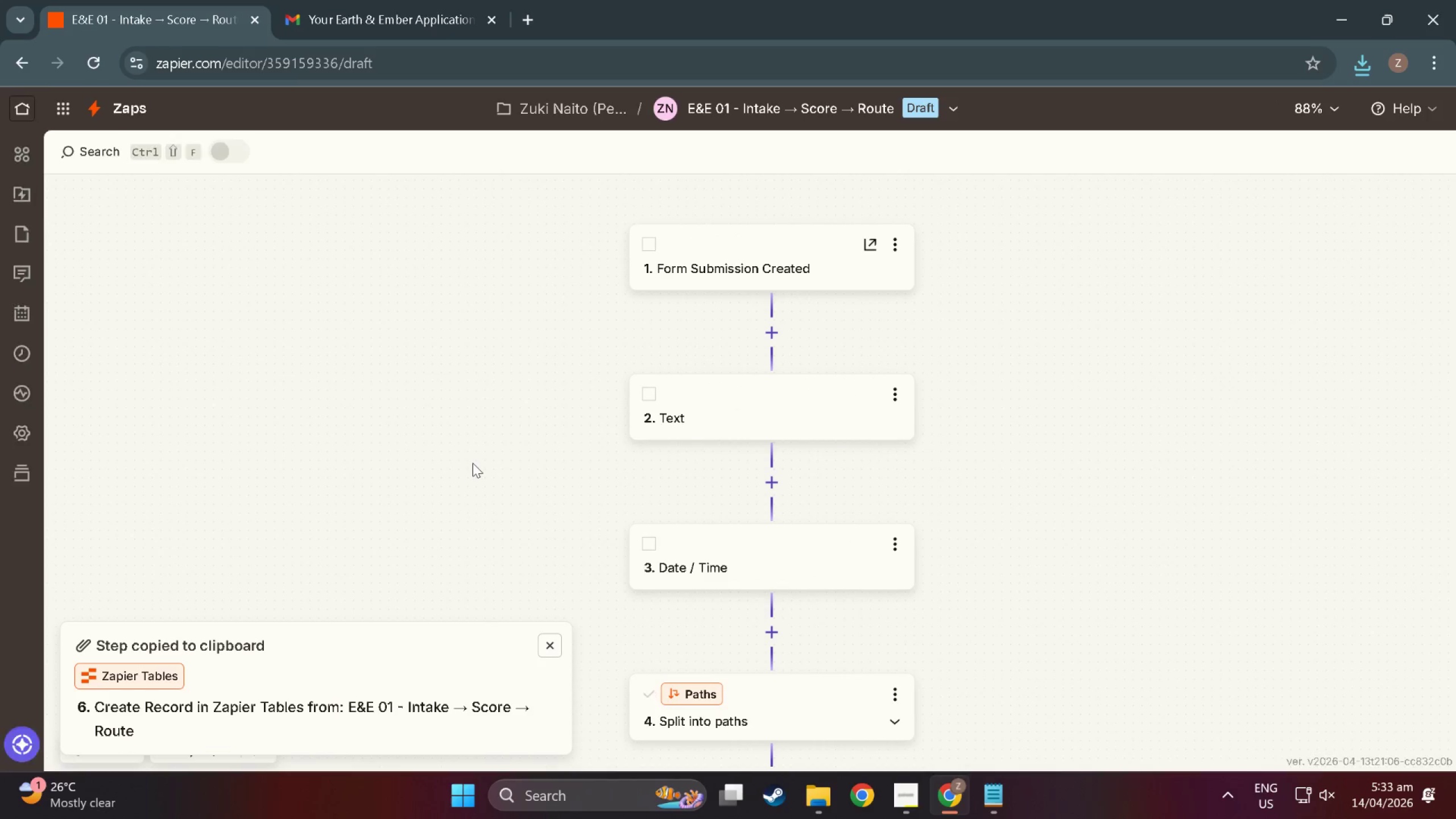 
left_click([957, 119])
 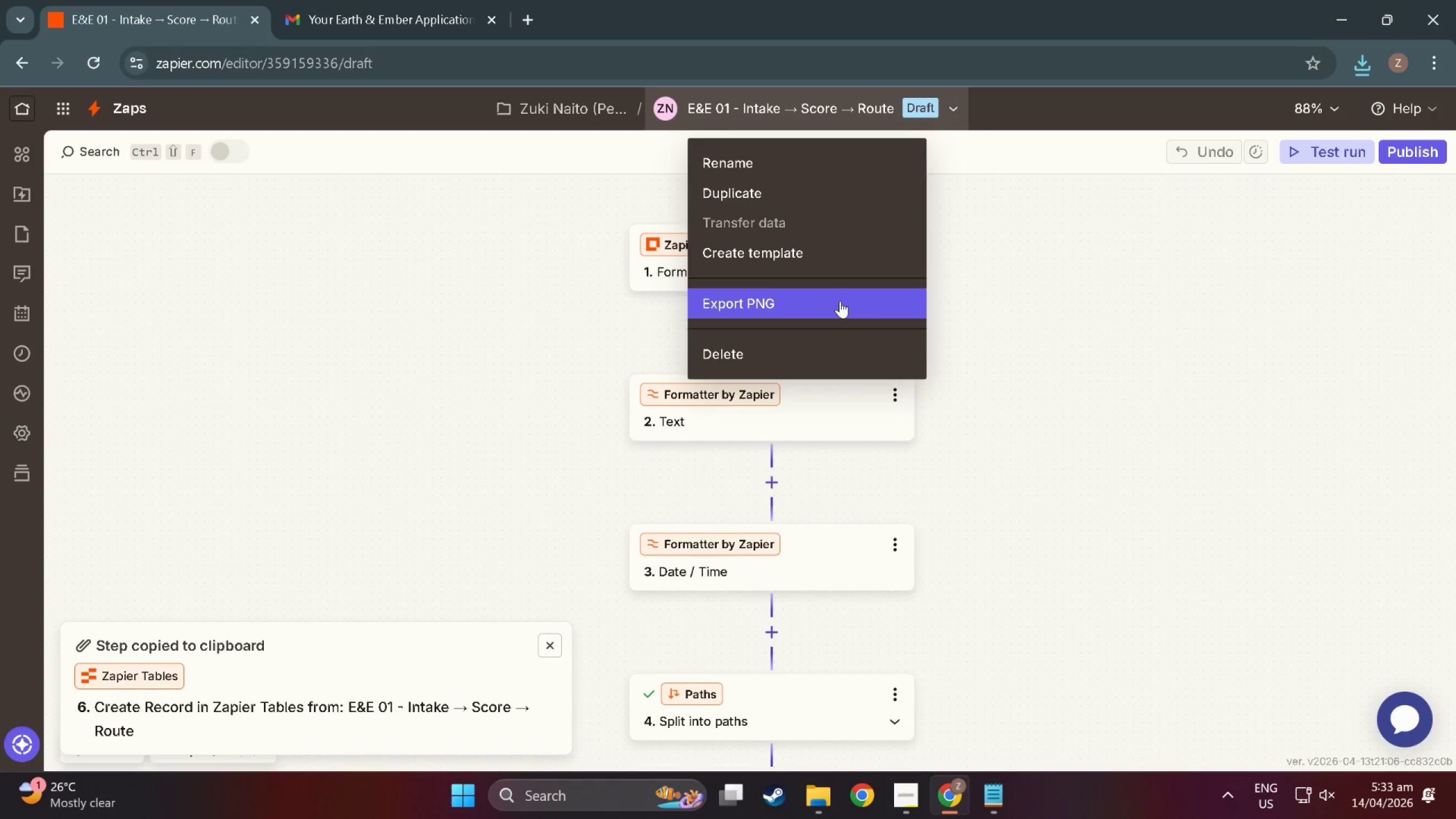 
left_click([840, 301])
 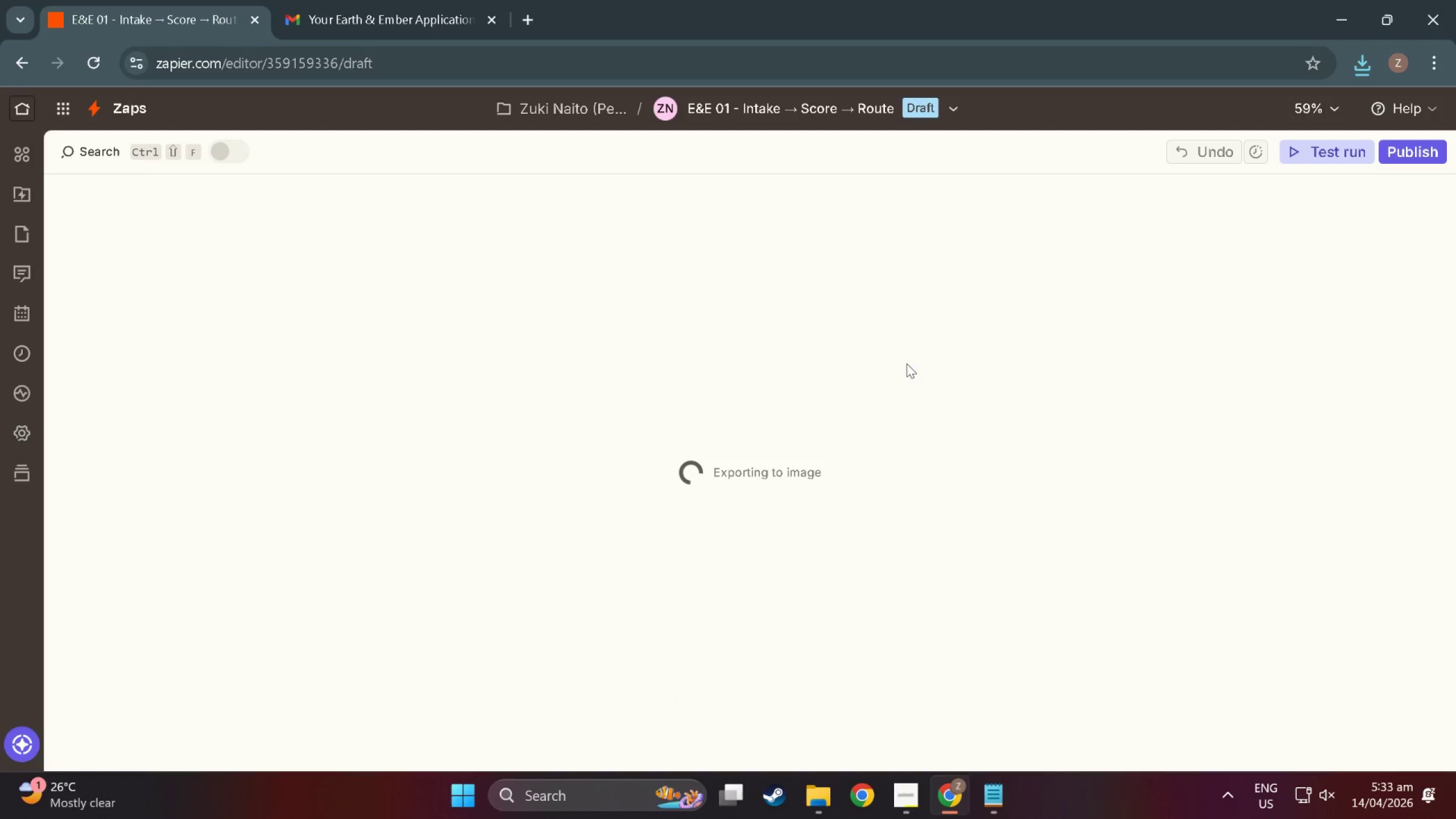 
mouse_move([904, 337])
 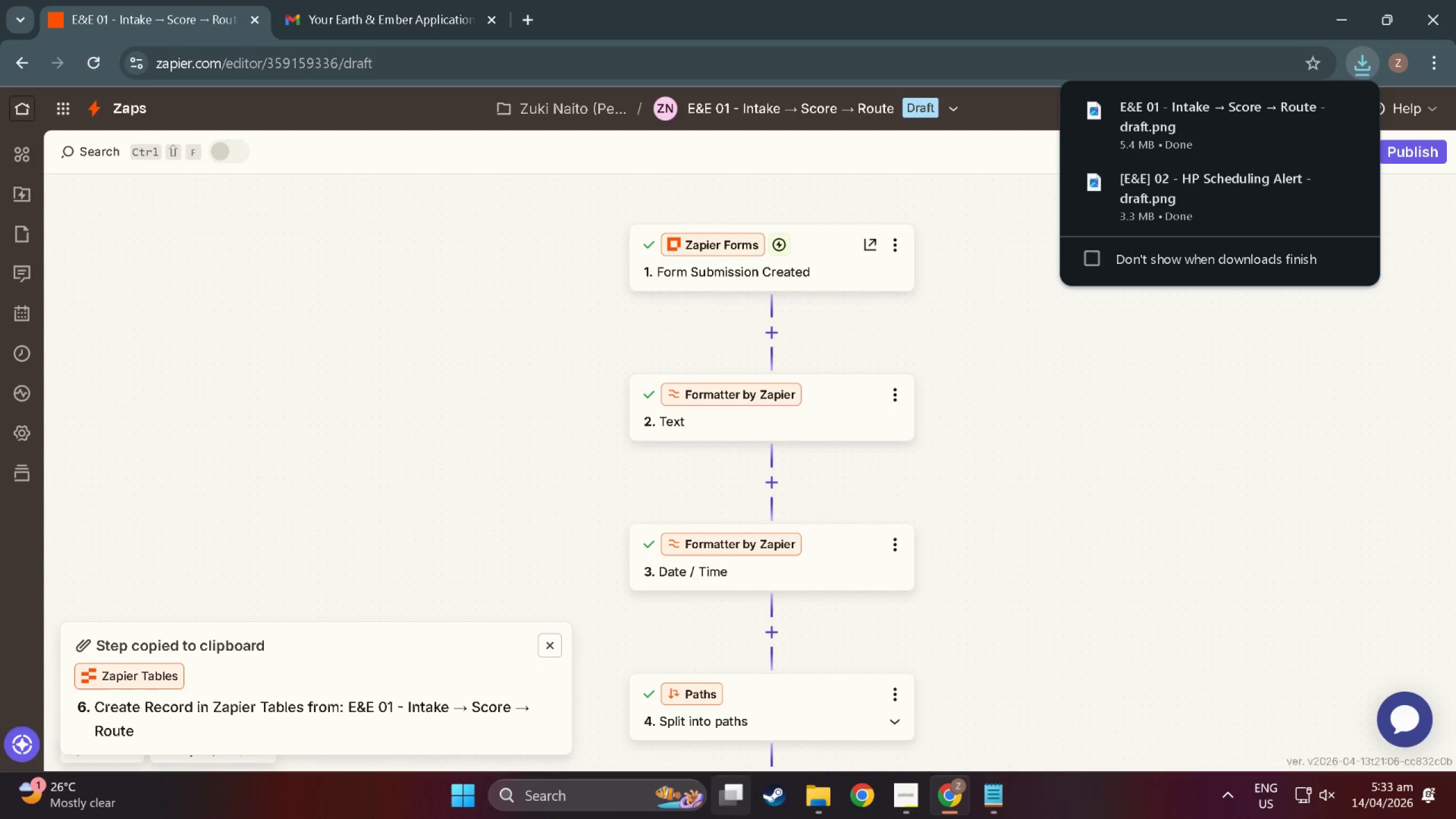 
left_click([810, 801])
 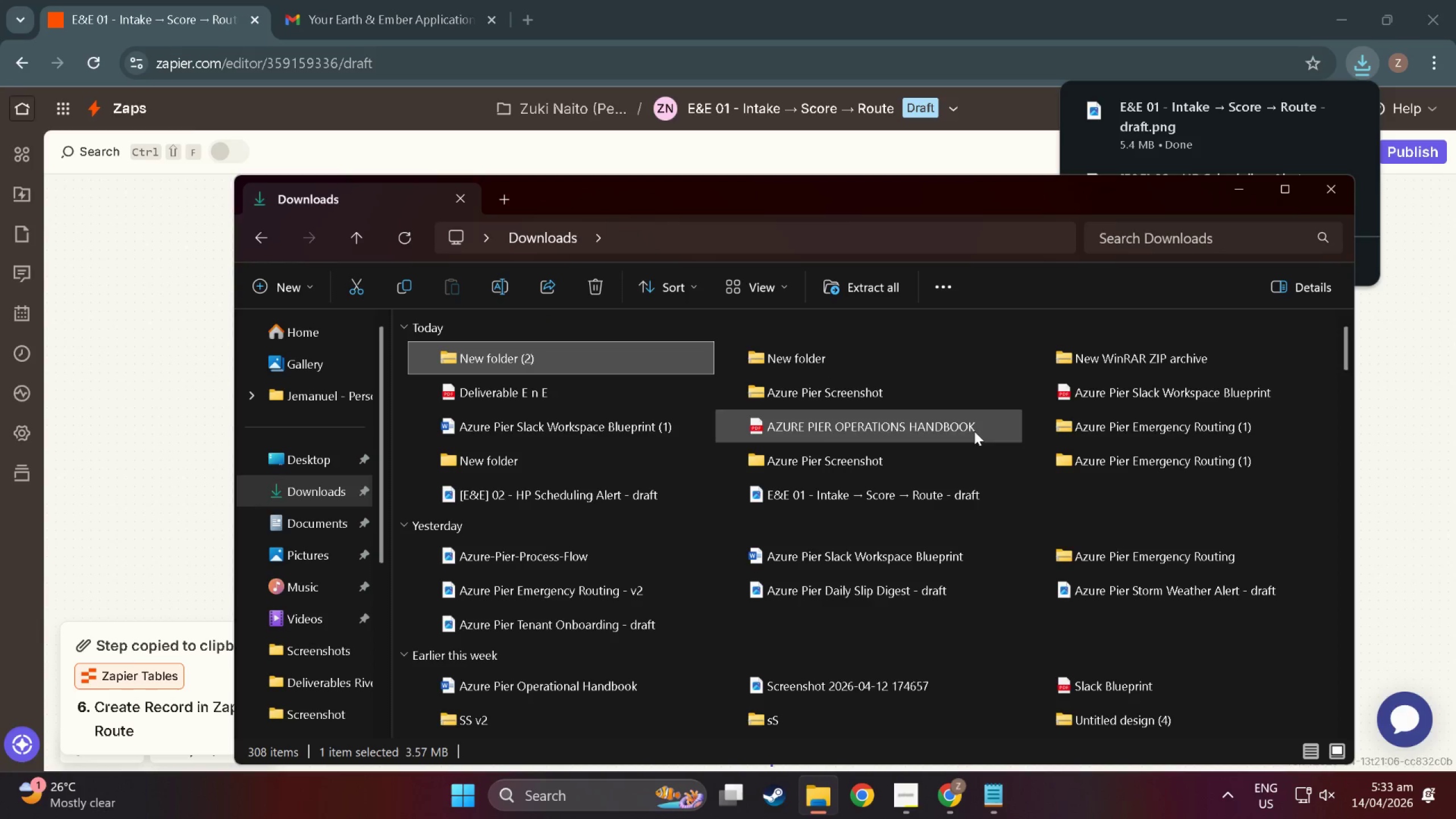 
wait(8.23)
 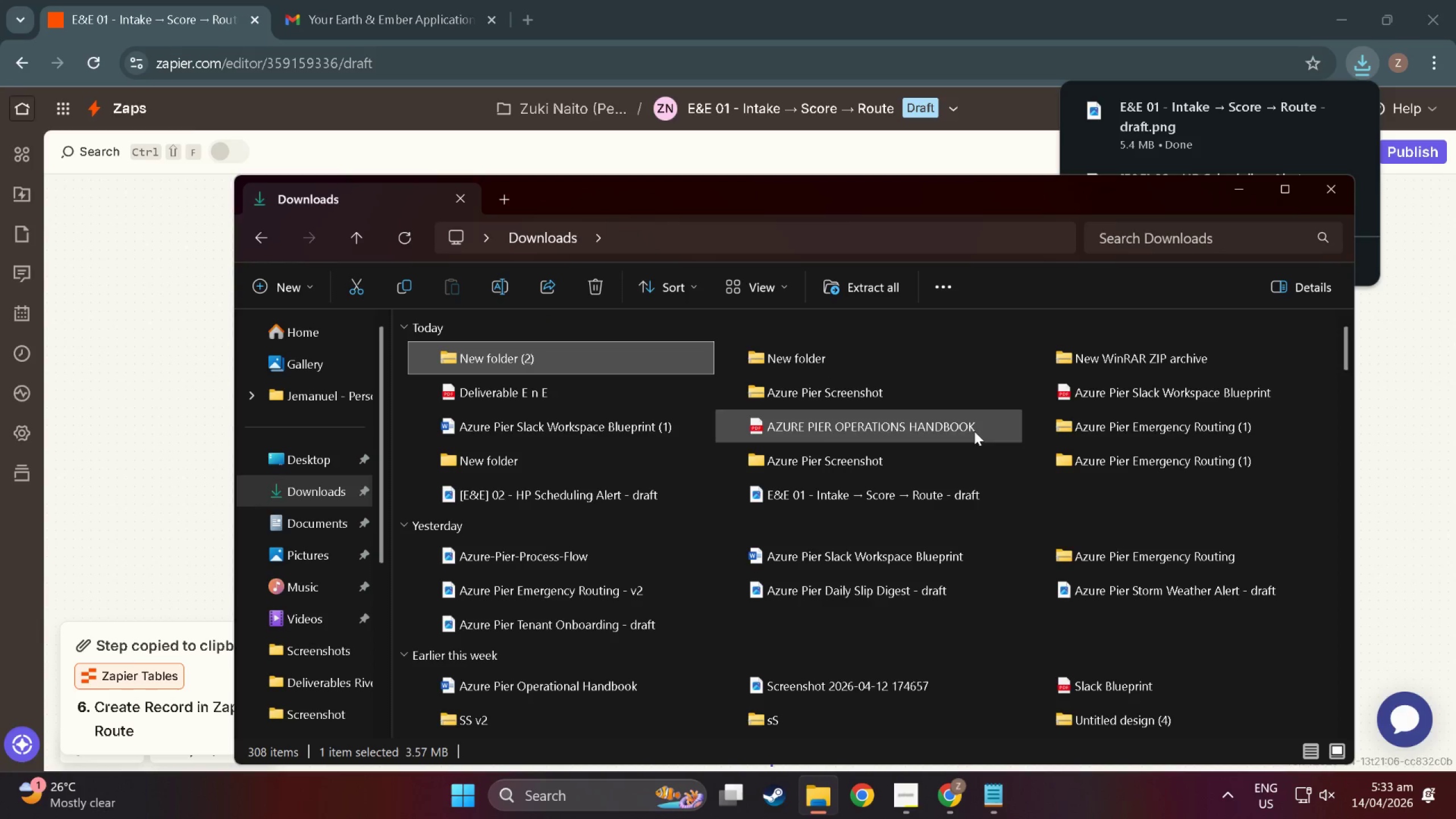 
left_click([402, 357])
 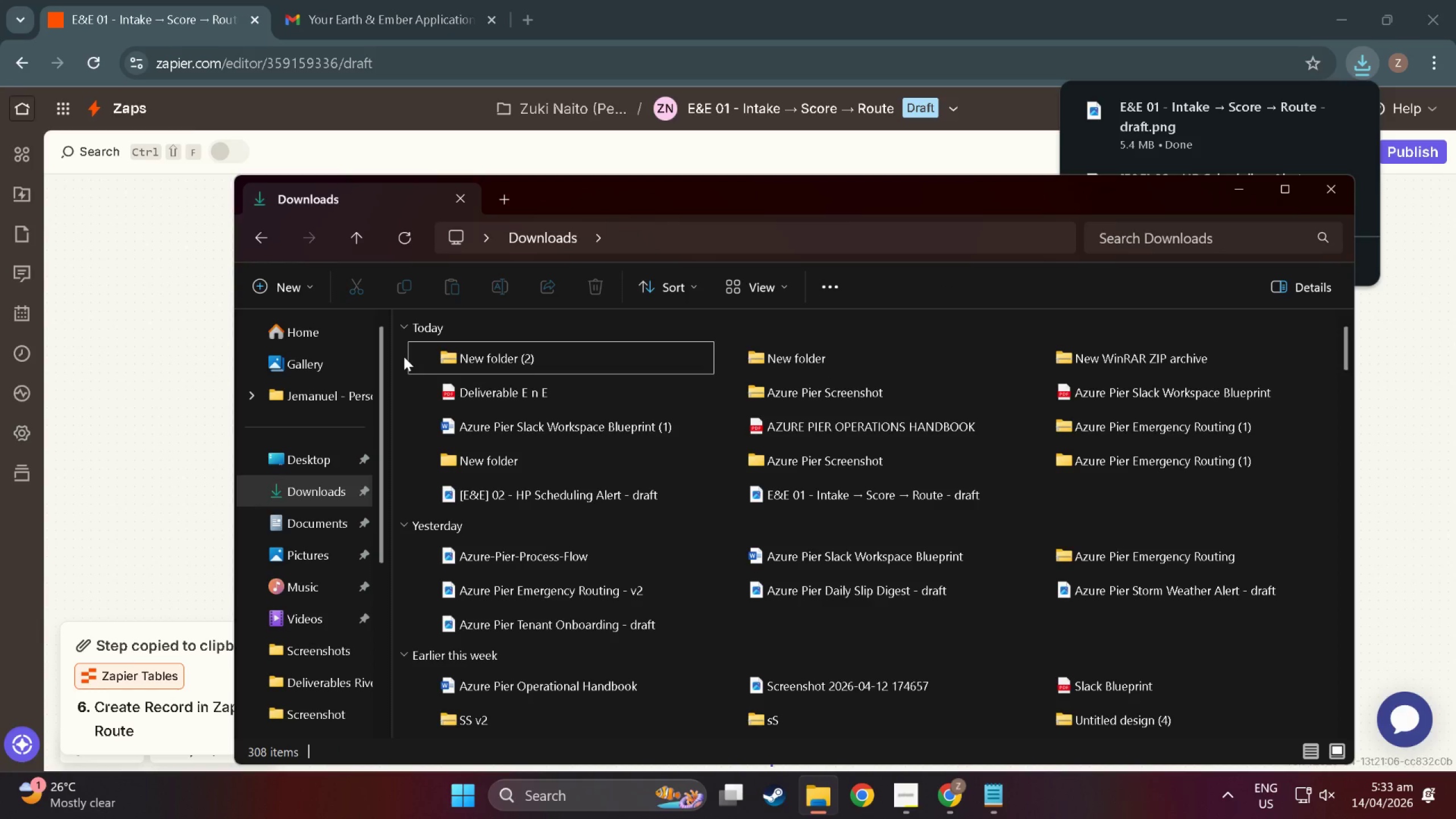 
left_click_drag(start_coordinate=[402, 357], to_coordinate=[823, 362])
 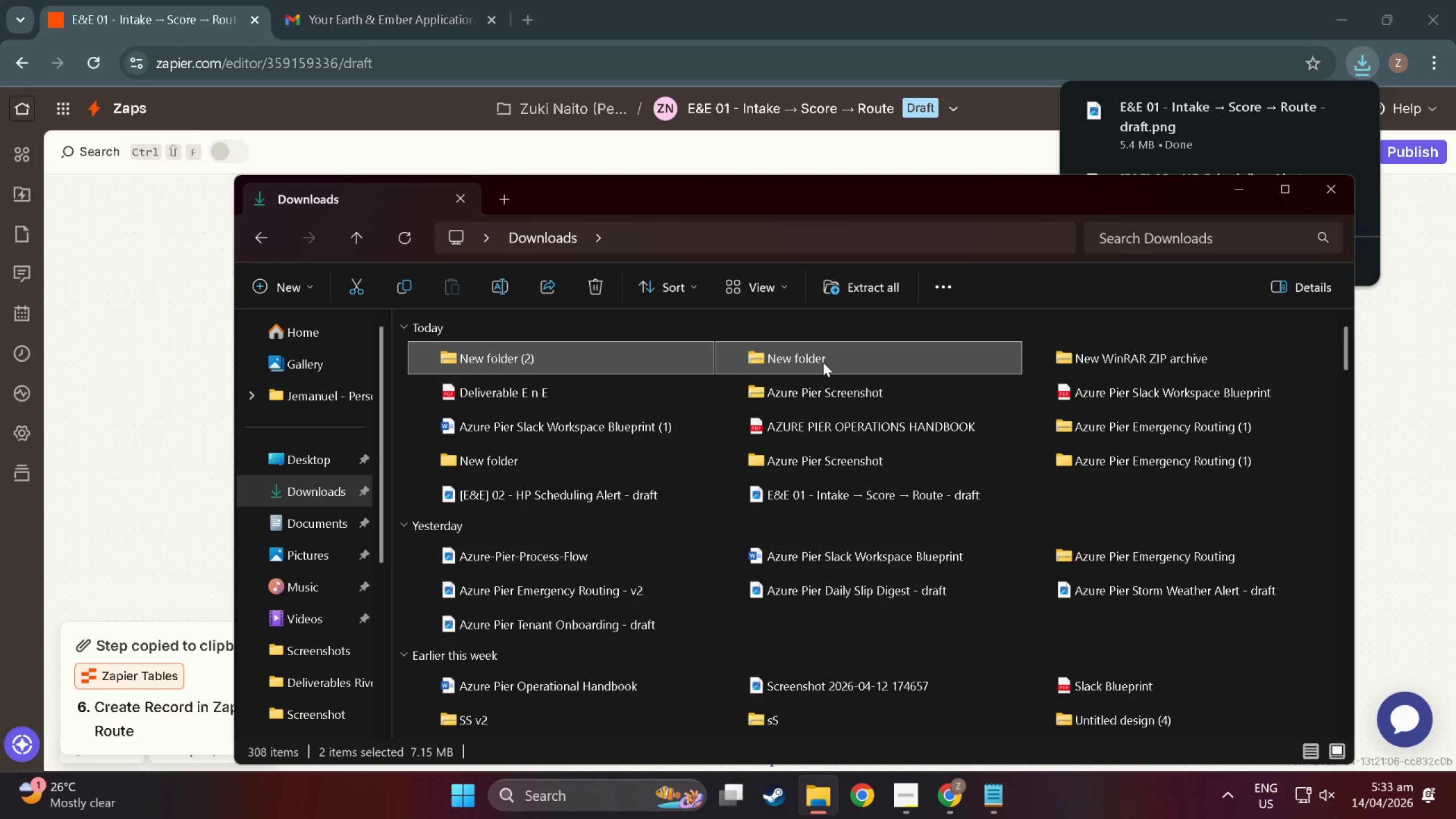 
key(Shift+Delete)
 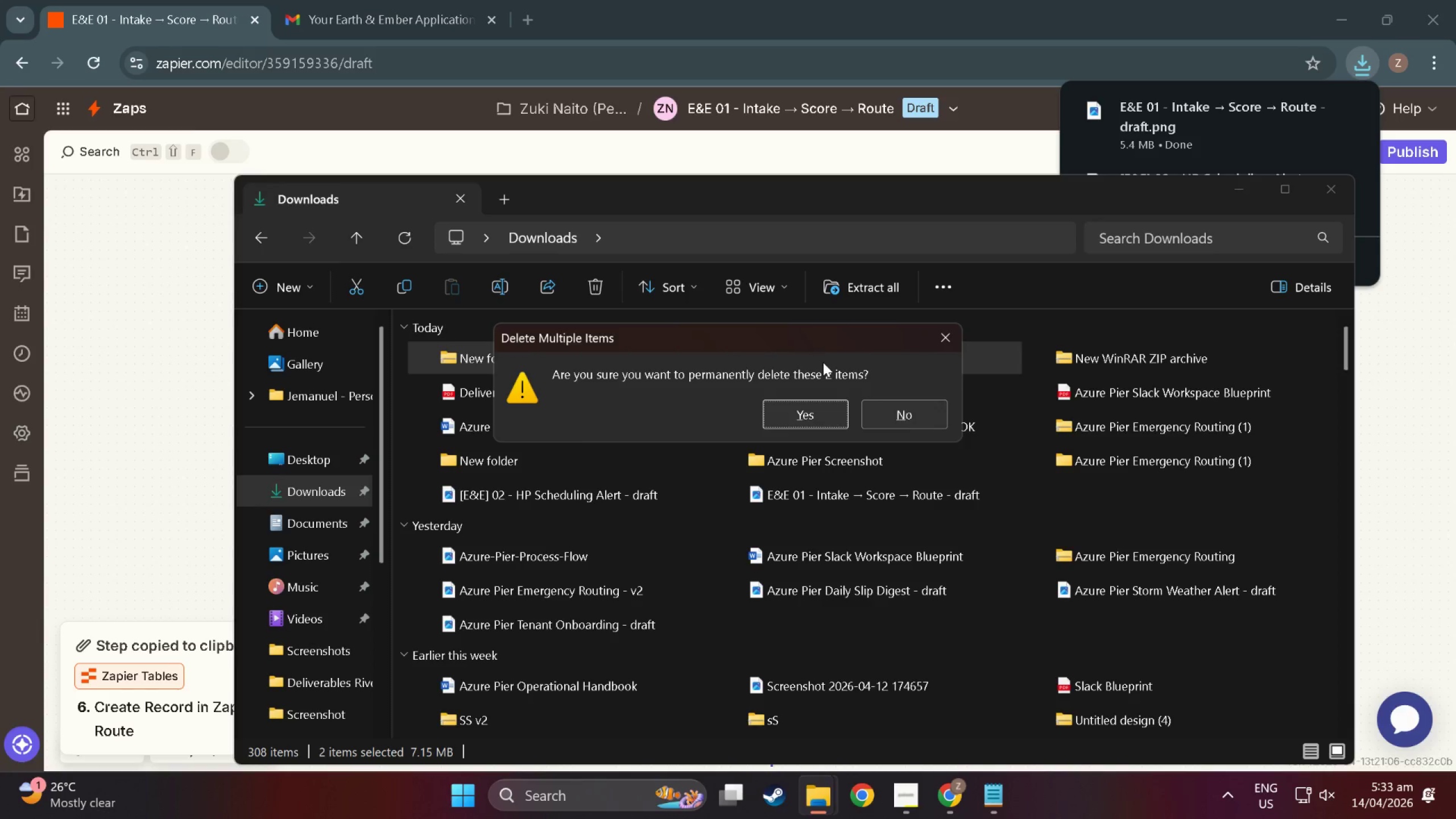 
key(Enter)
 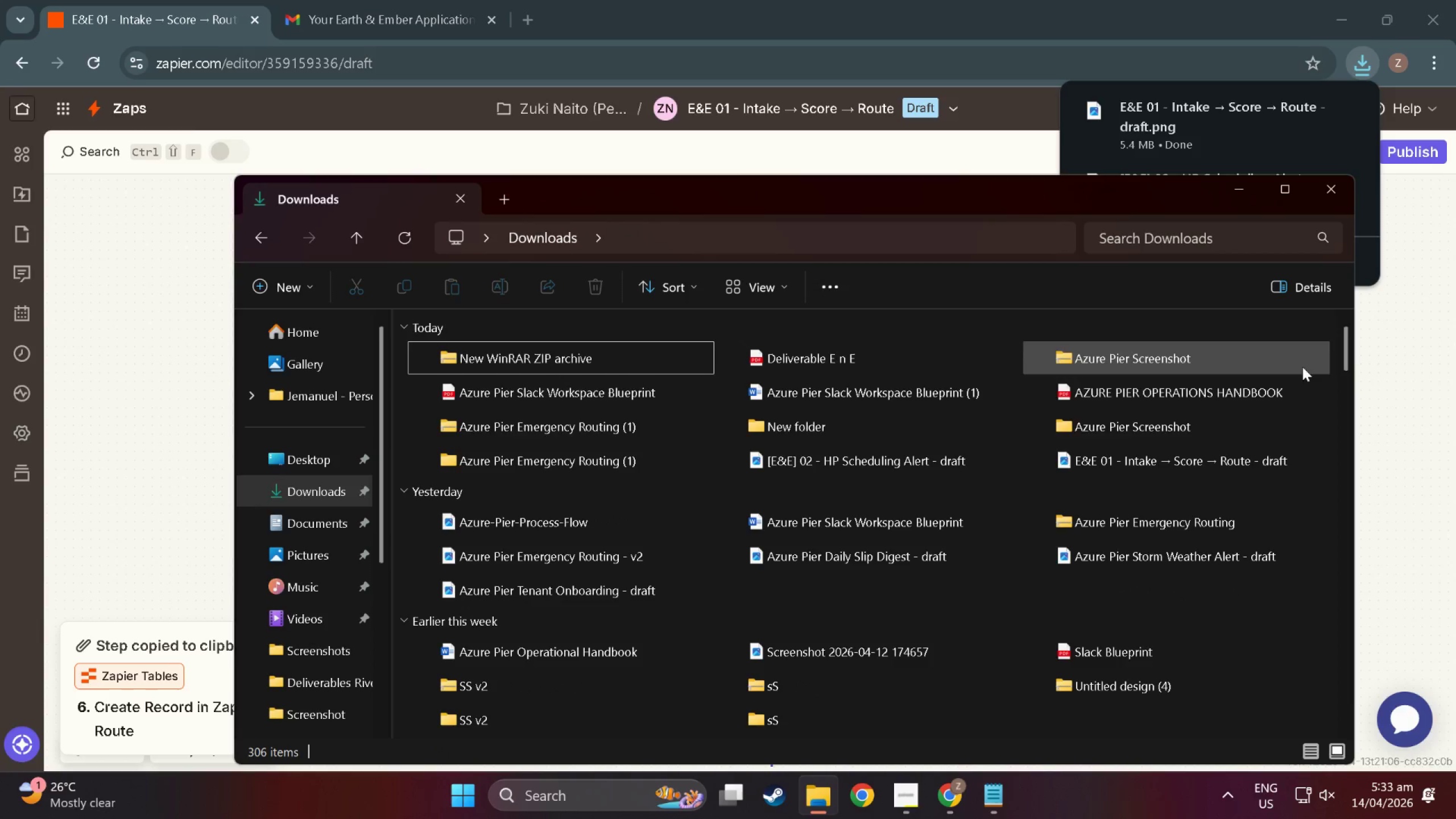 
wait(5.75)
 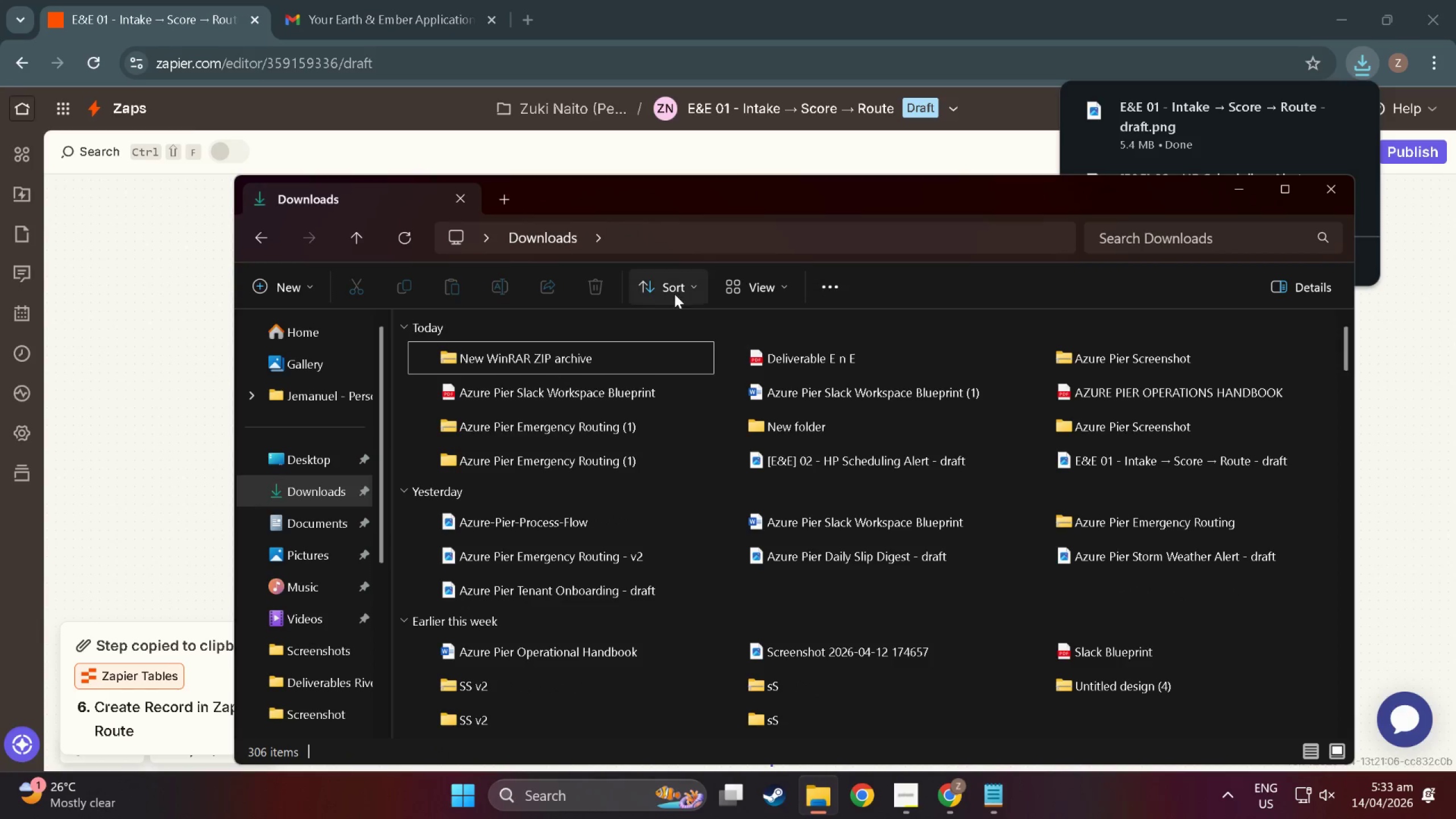 
double_click([851, 435])
 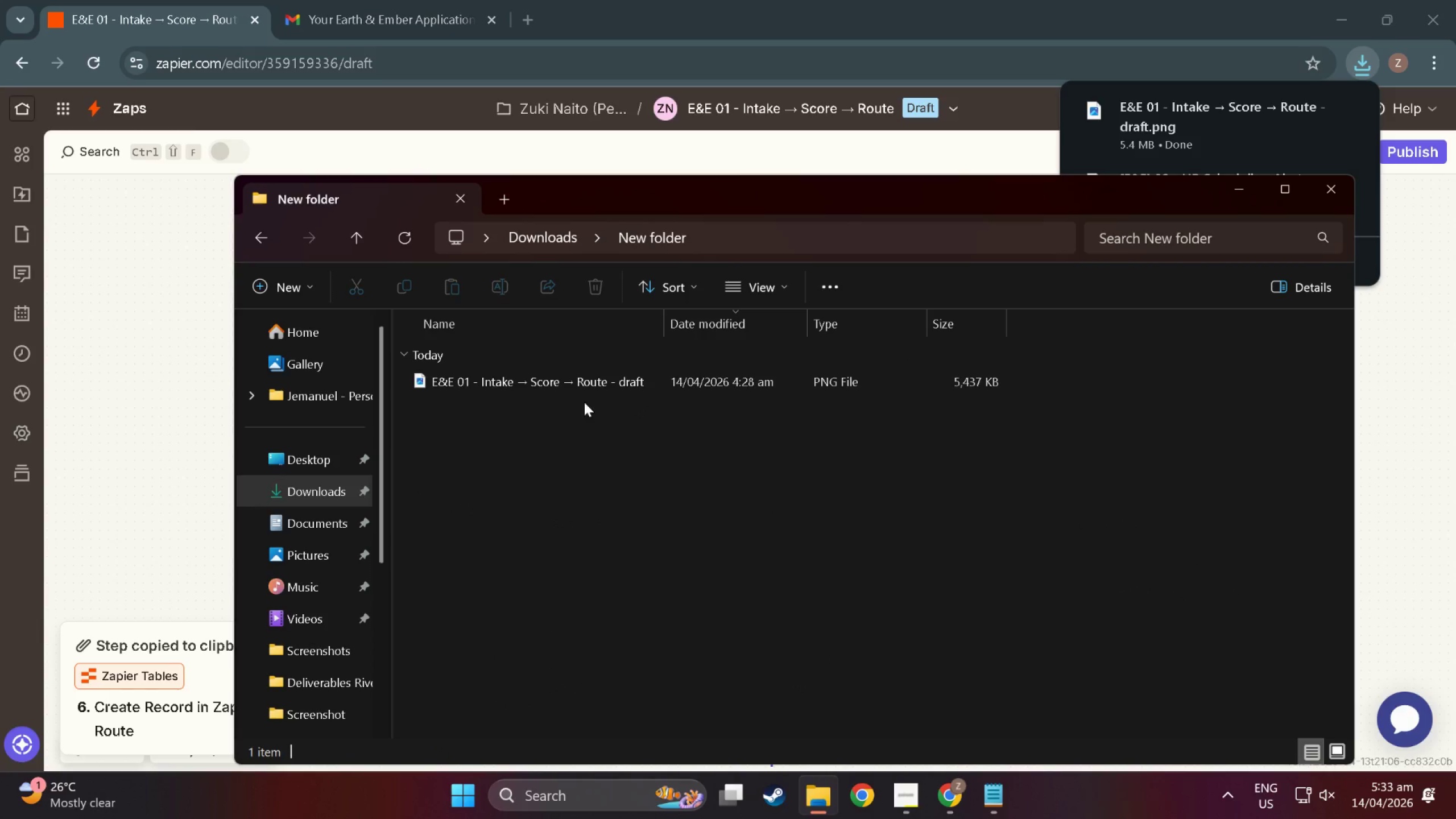 
left_click([582, 387])
 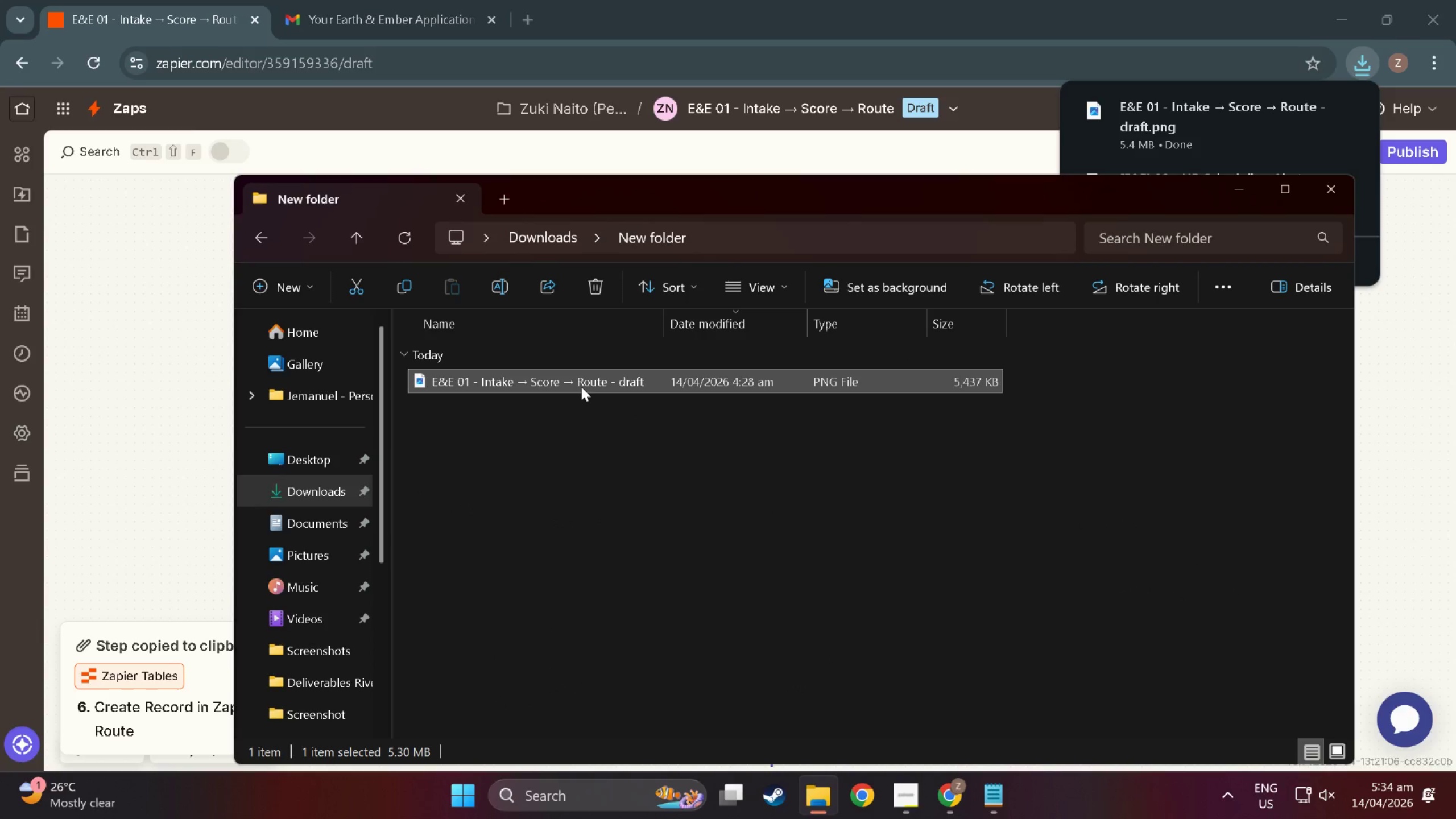 
key(Shift+Delete)
 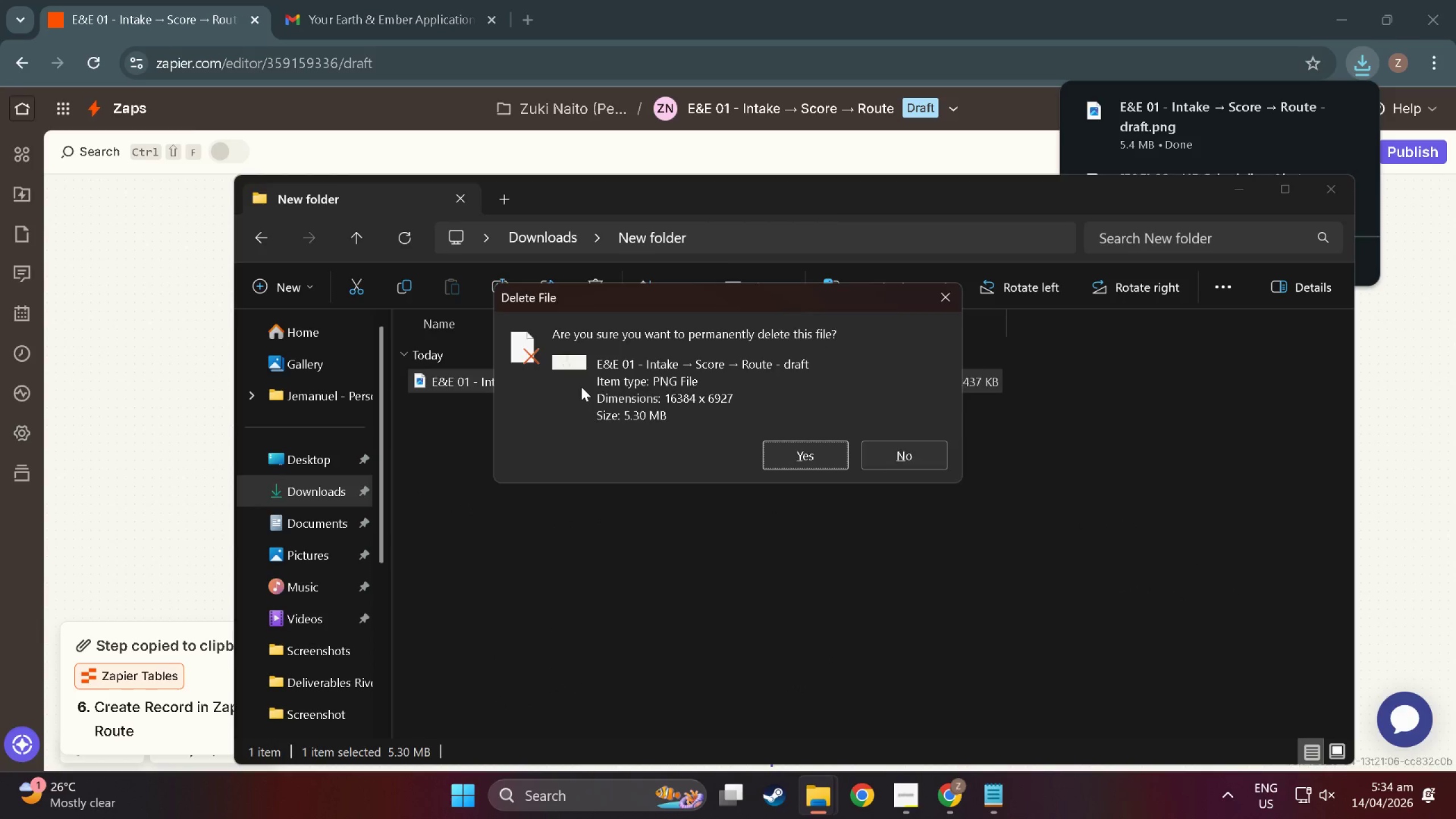 
key(Enter)
 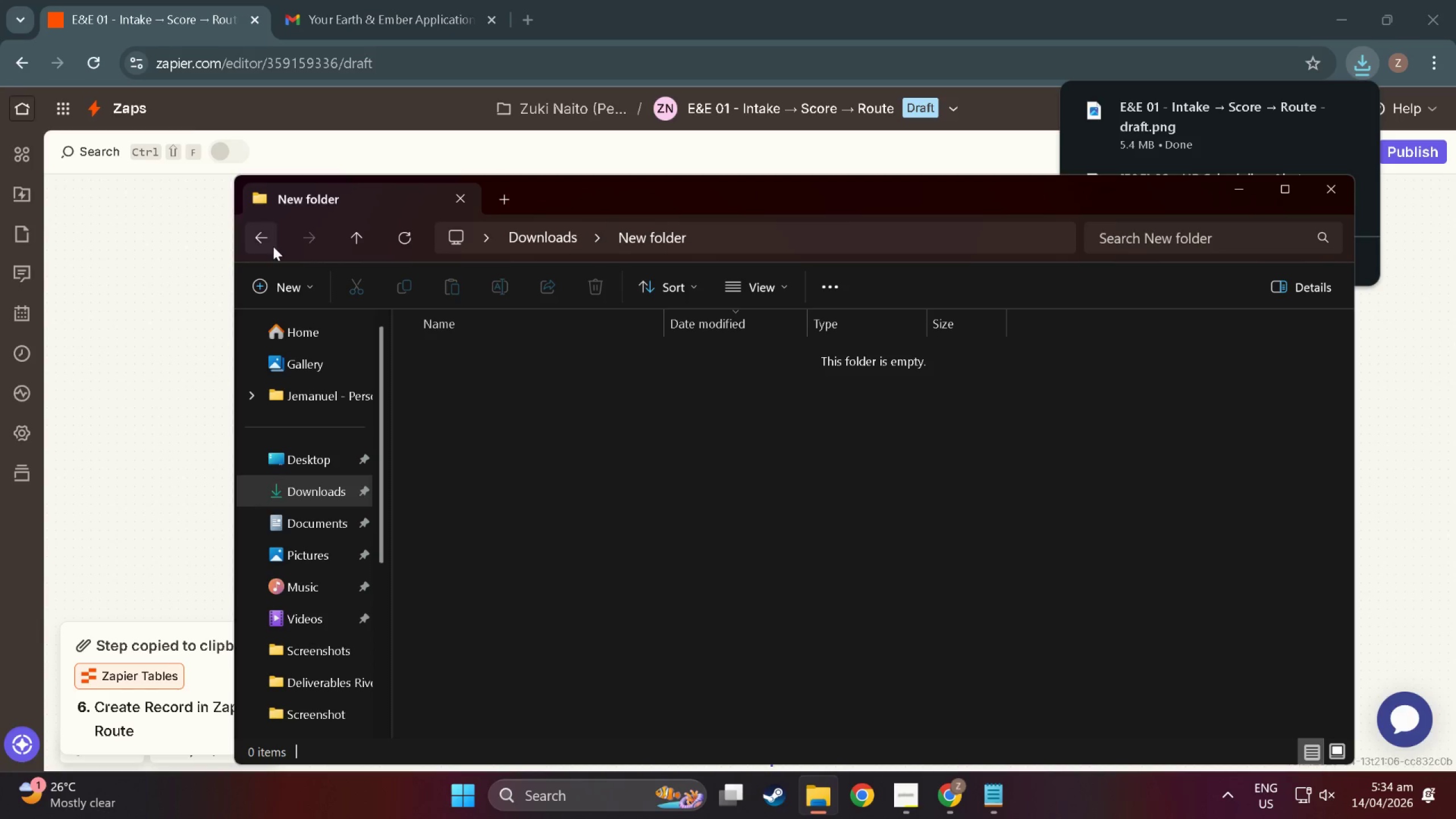 
left_click([270, 235])
 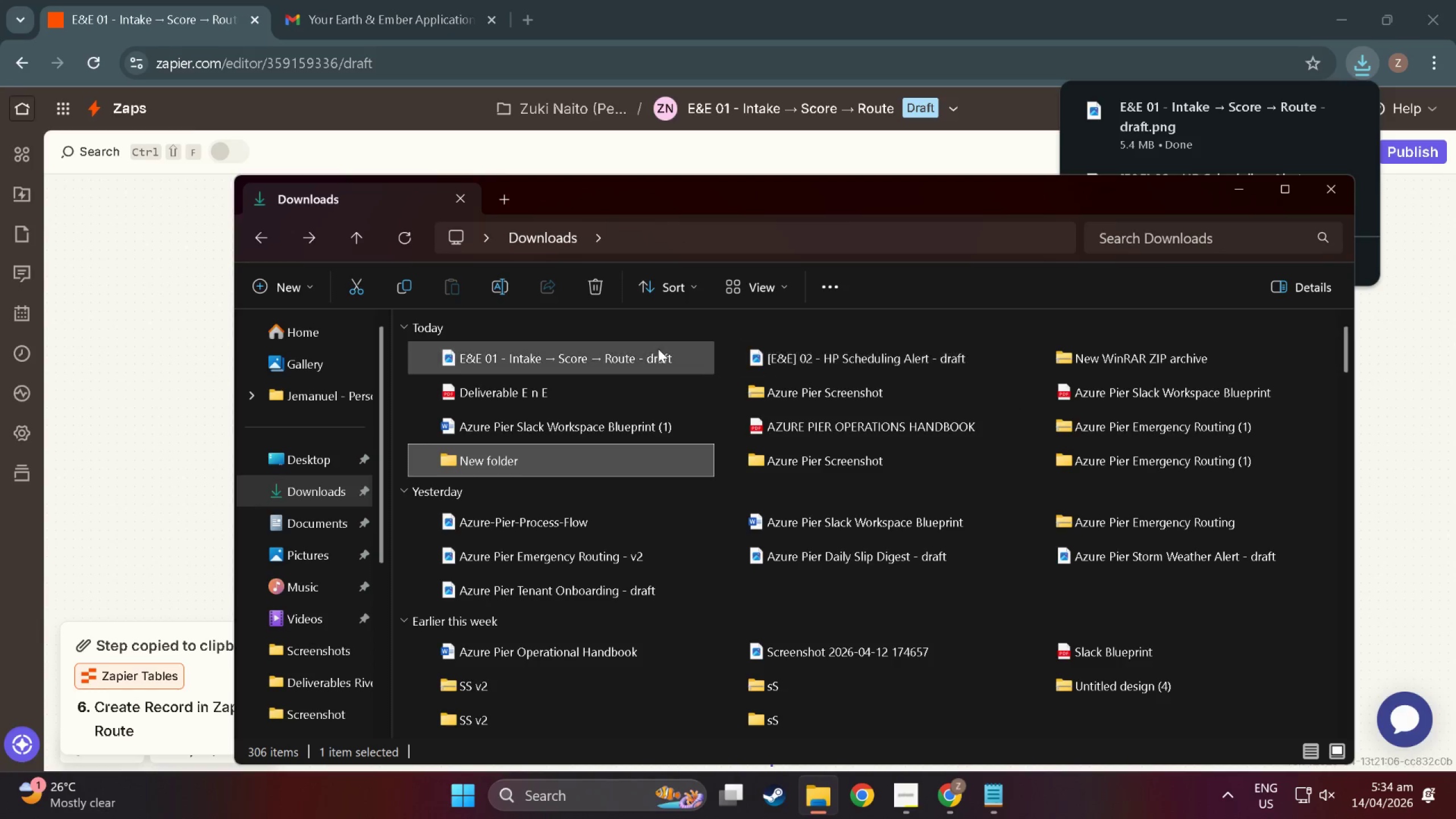 
left_click_drag(start_coordinate=[403, 366], to_coordinate=[826, 360])
 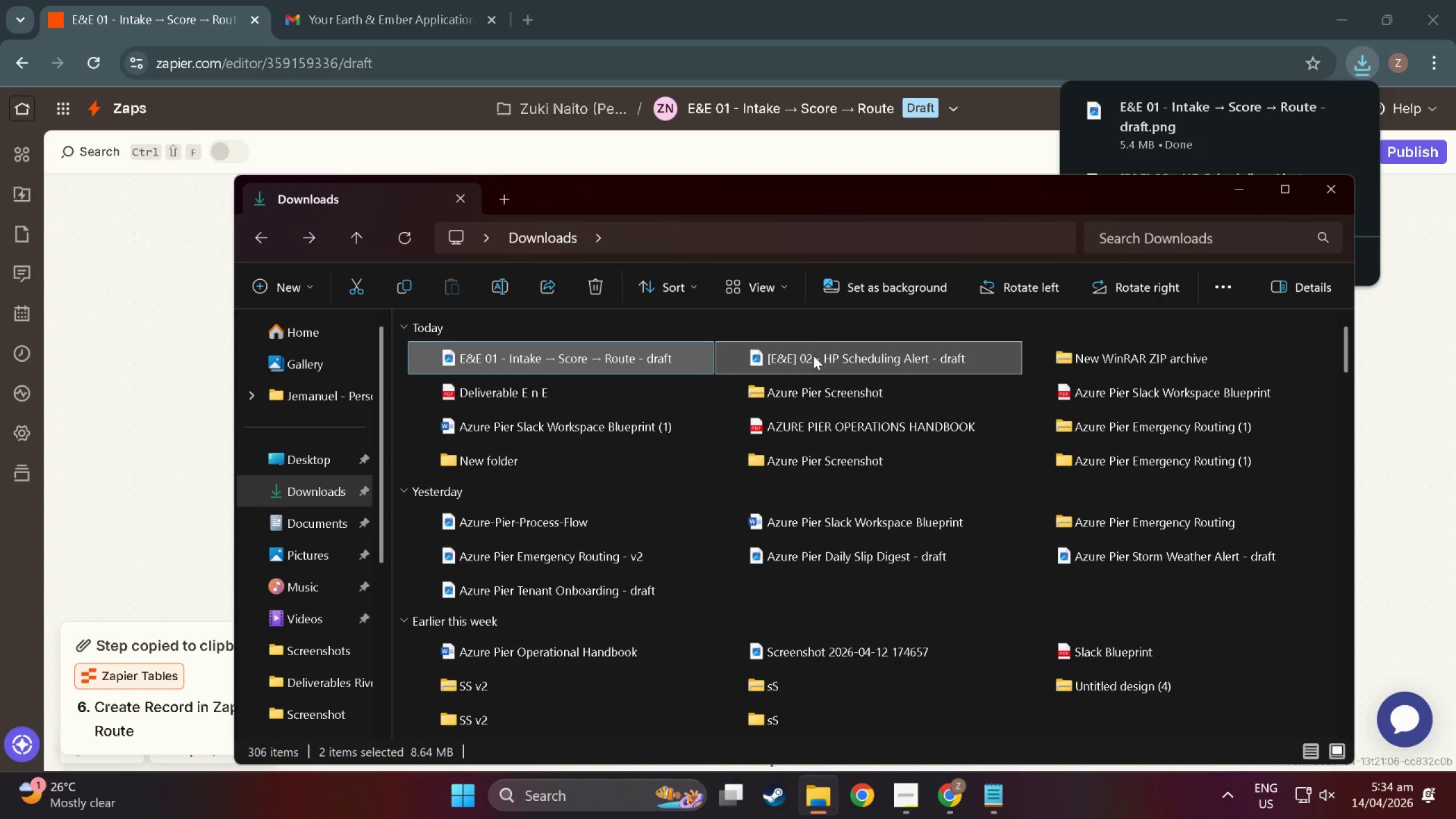 
left_click_drag(start_coordinate=[813, 355], to_coordinate=[495, 468])
 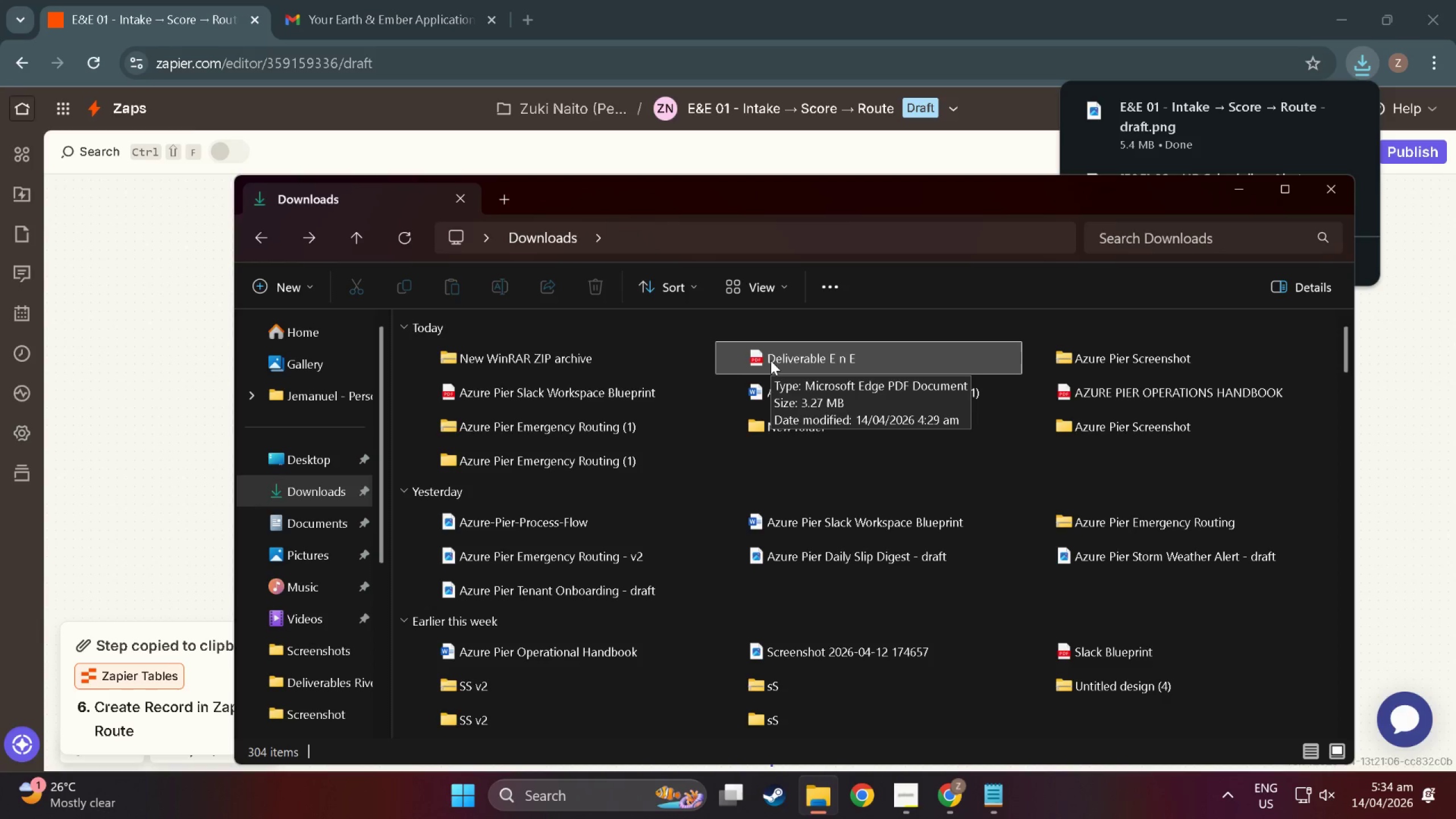 
wait(6.08)
 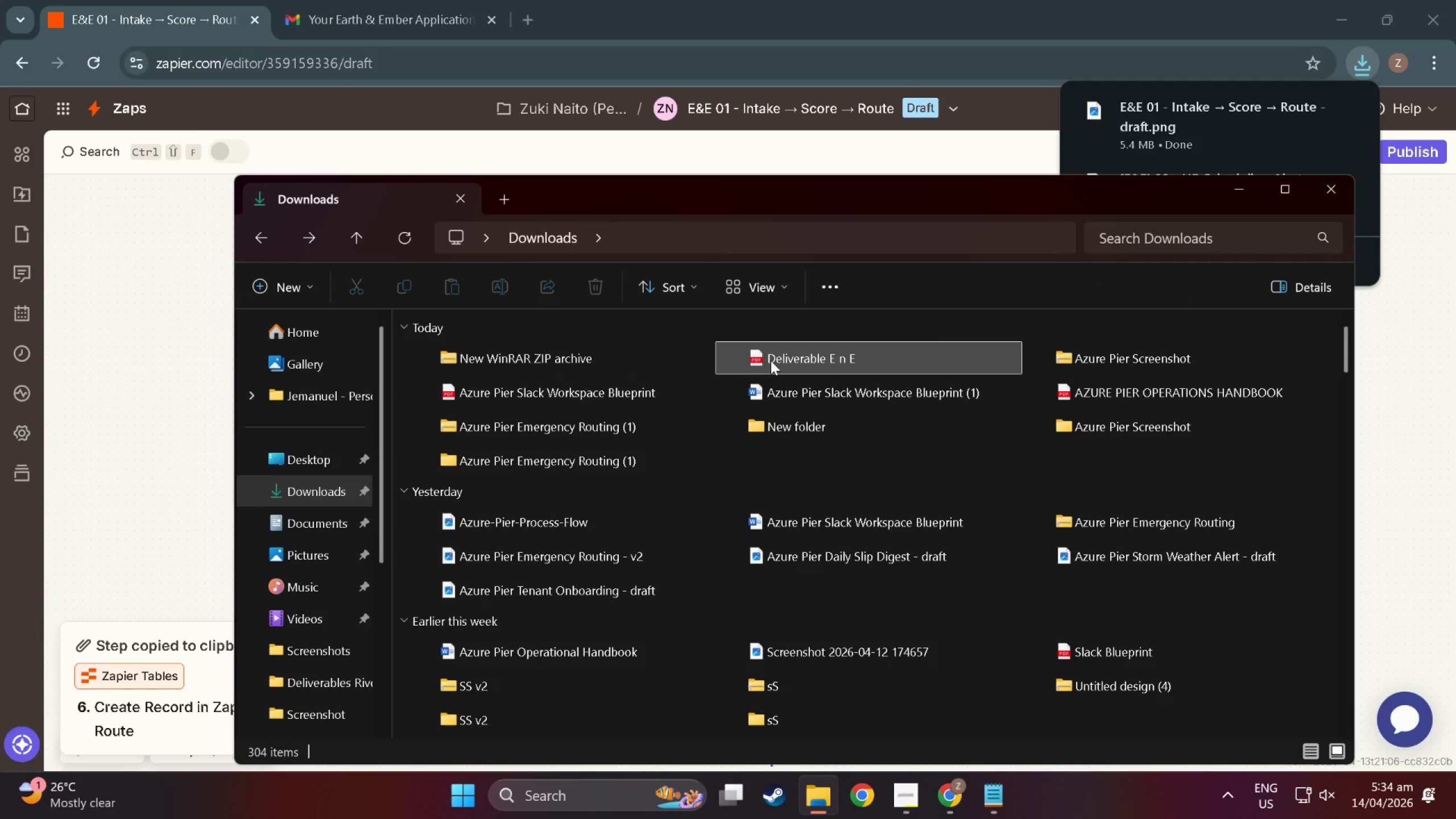 
key(Control+C)
 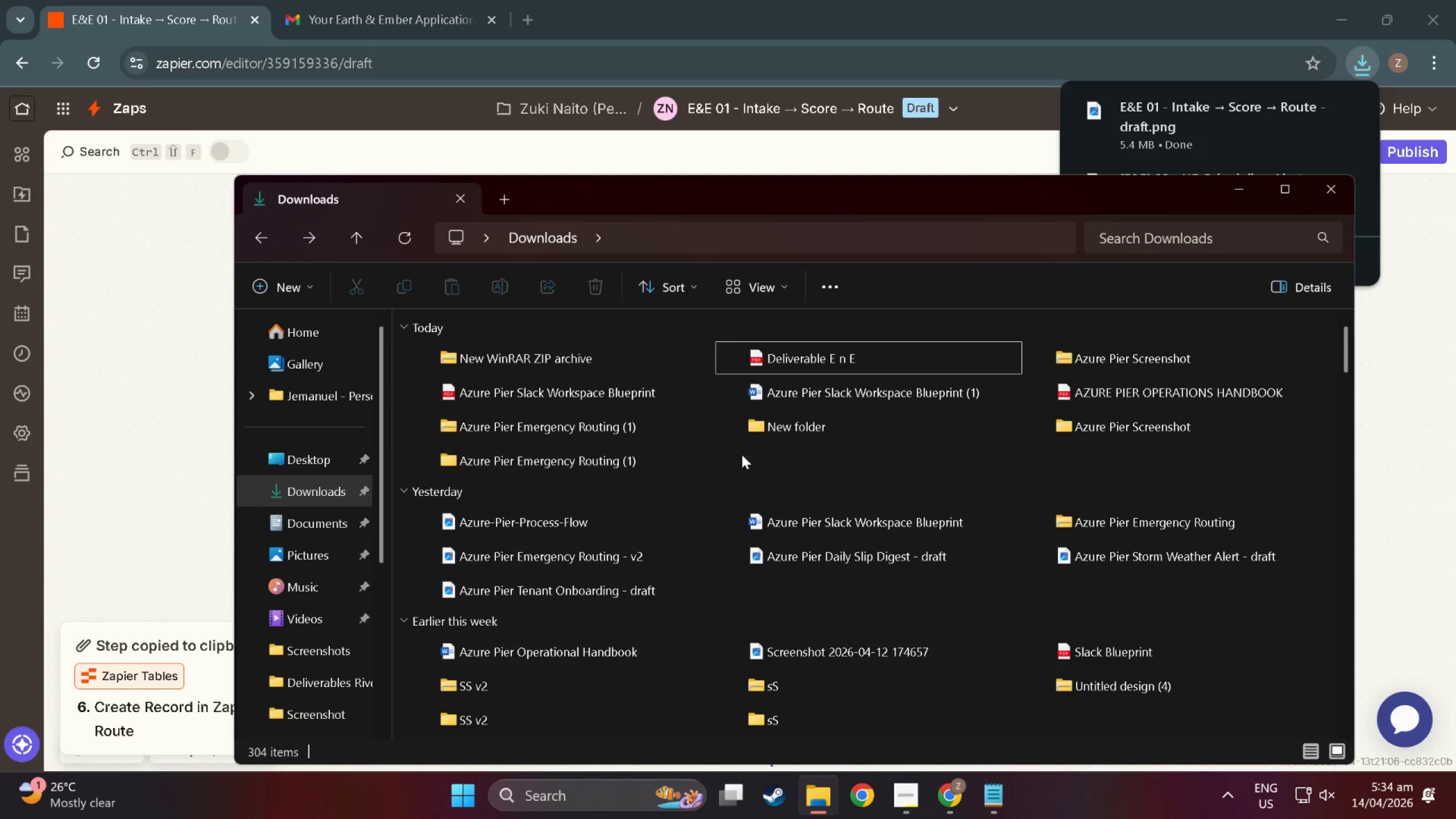 
double_click([779, 433])
 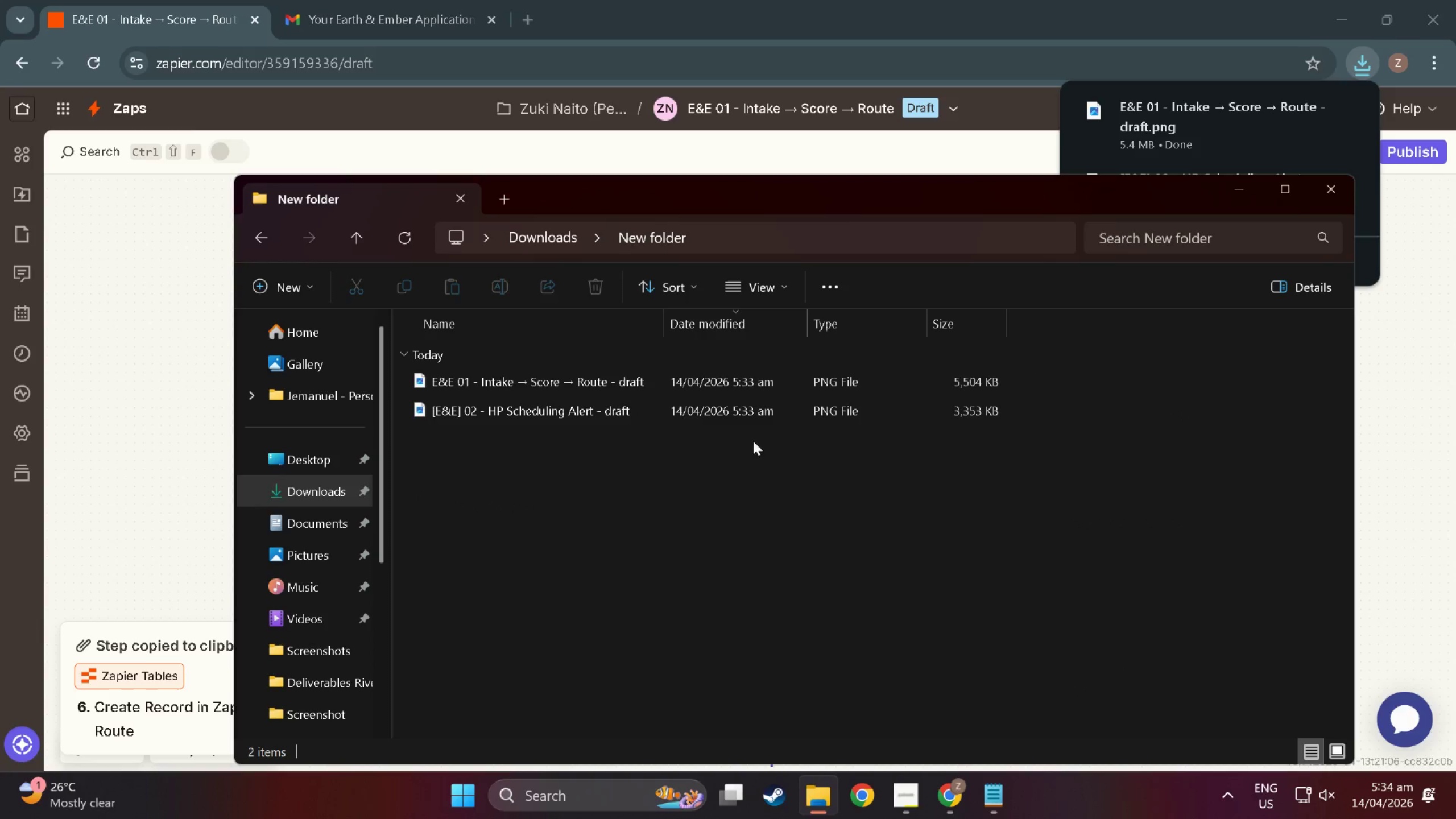 
triple_click([701, 463])
 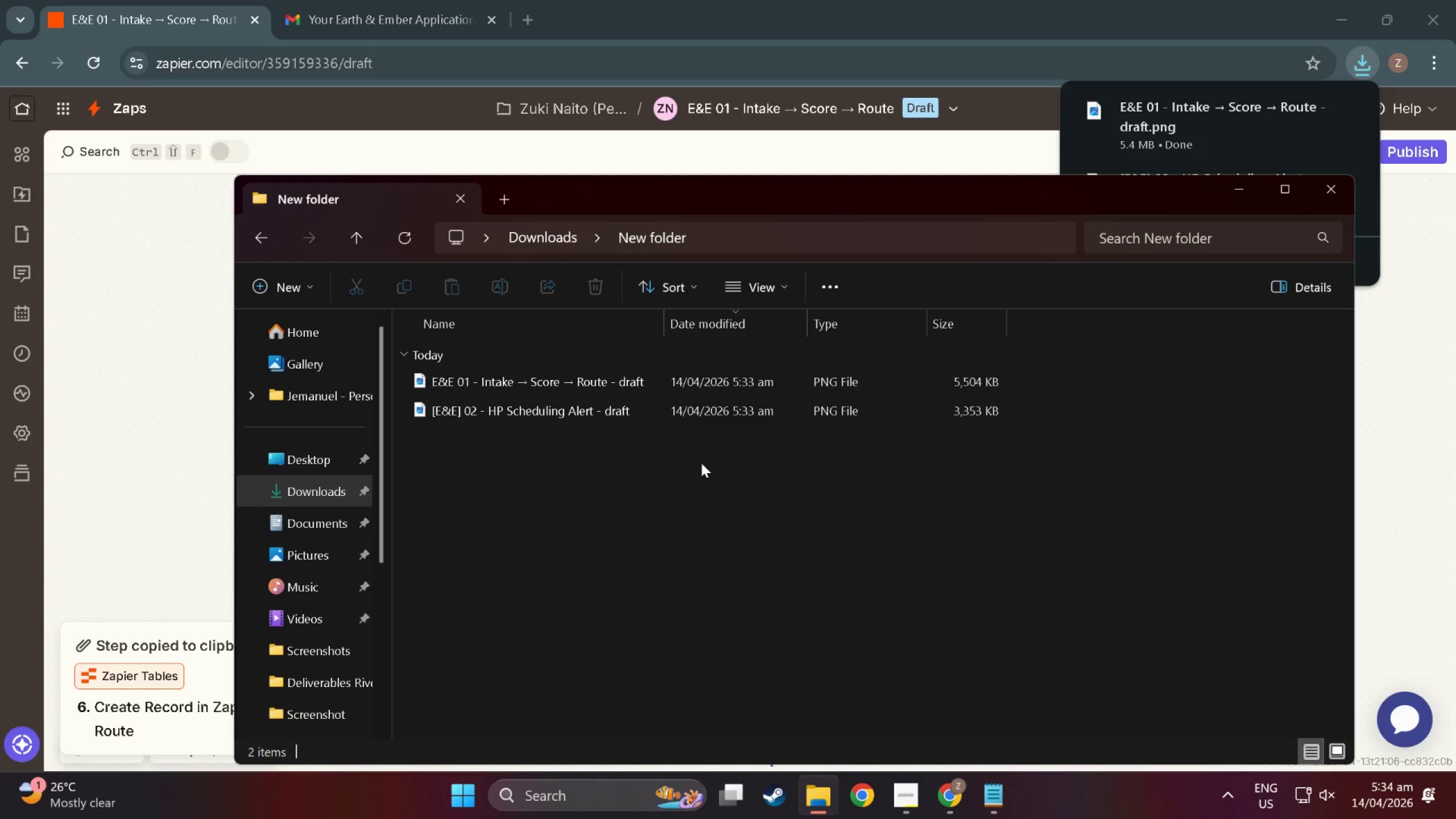 
key(Control+V)
 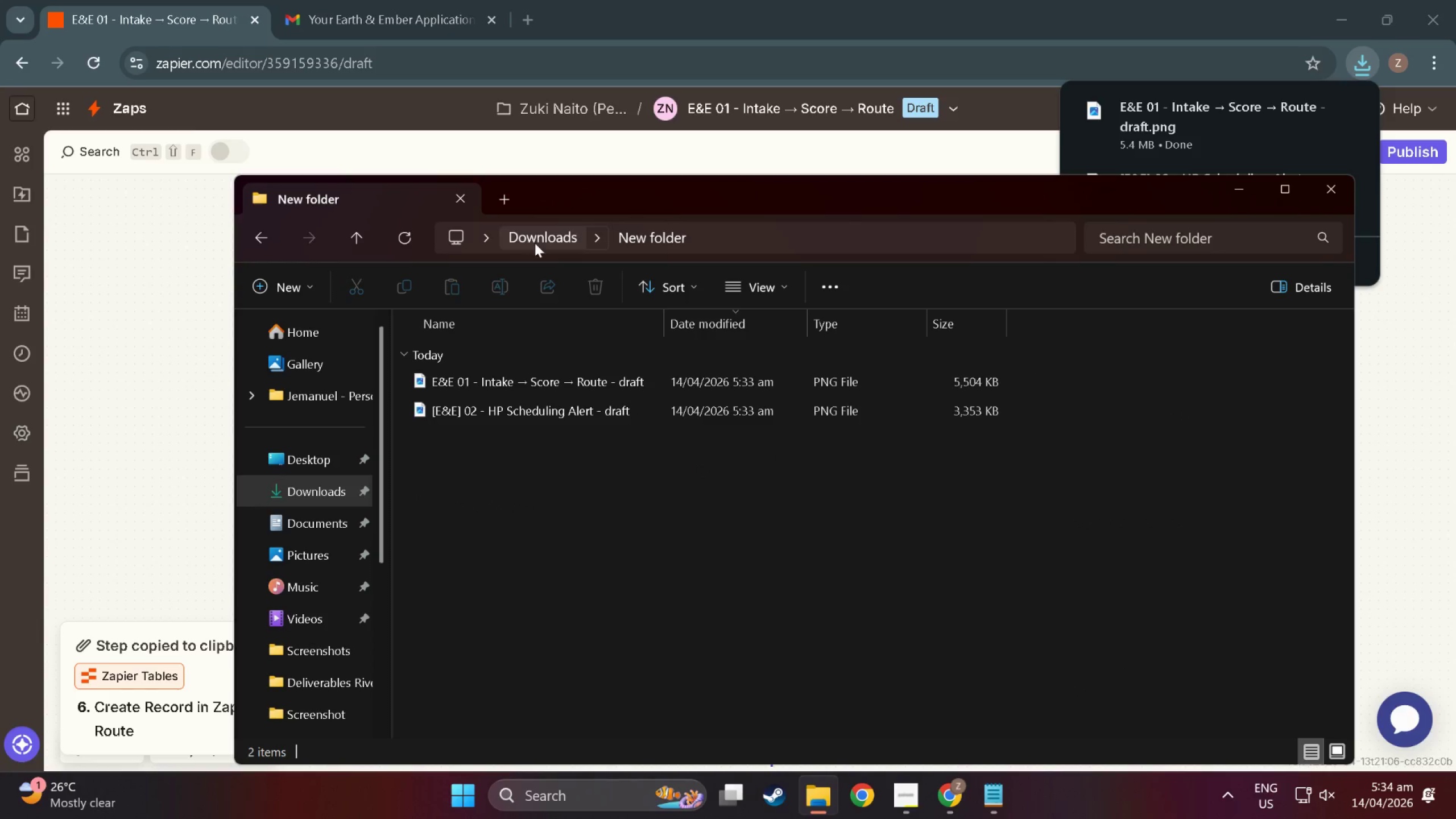 
right_click([599, 498])
 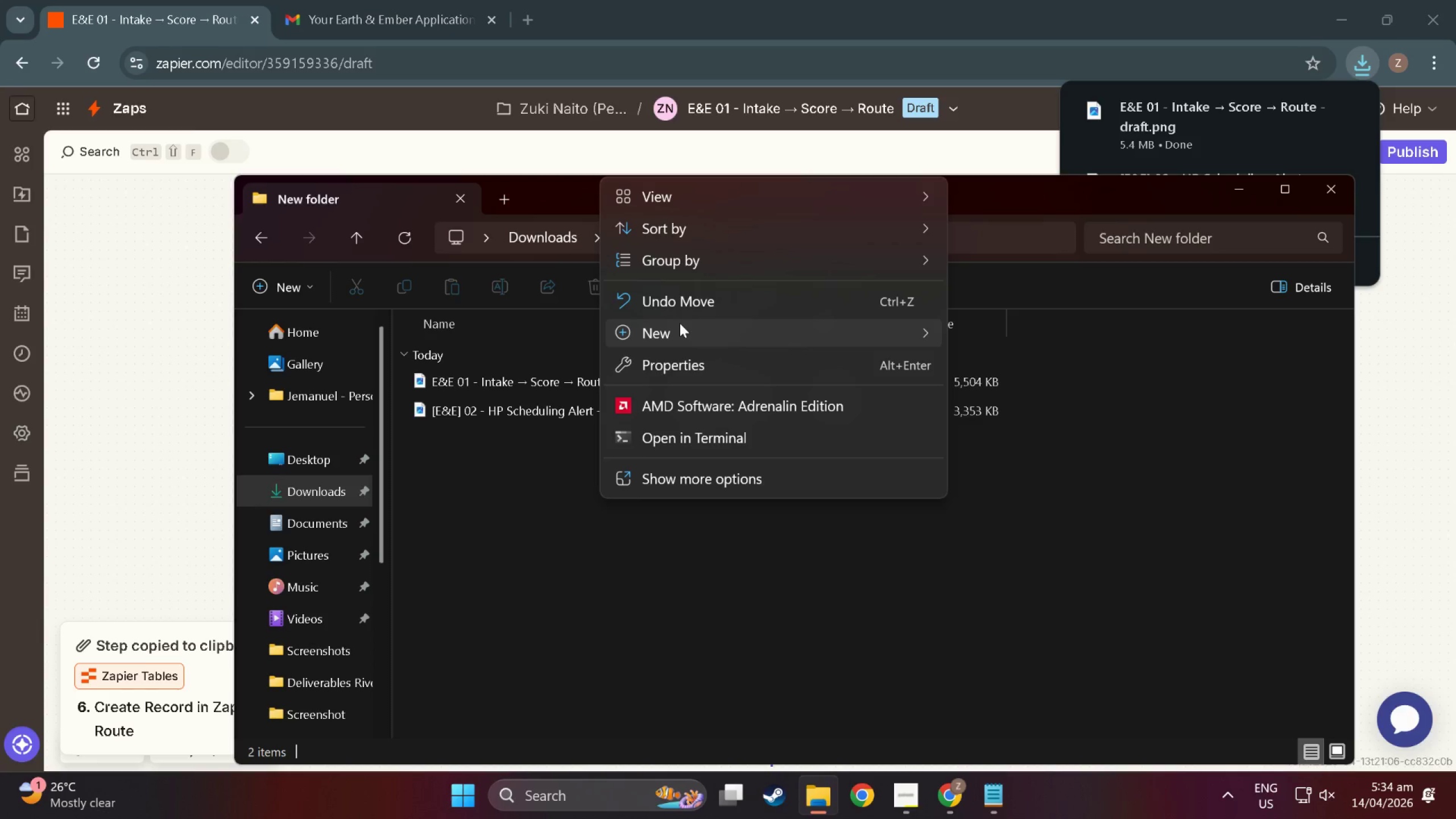 
left_click([518, 432])
 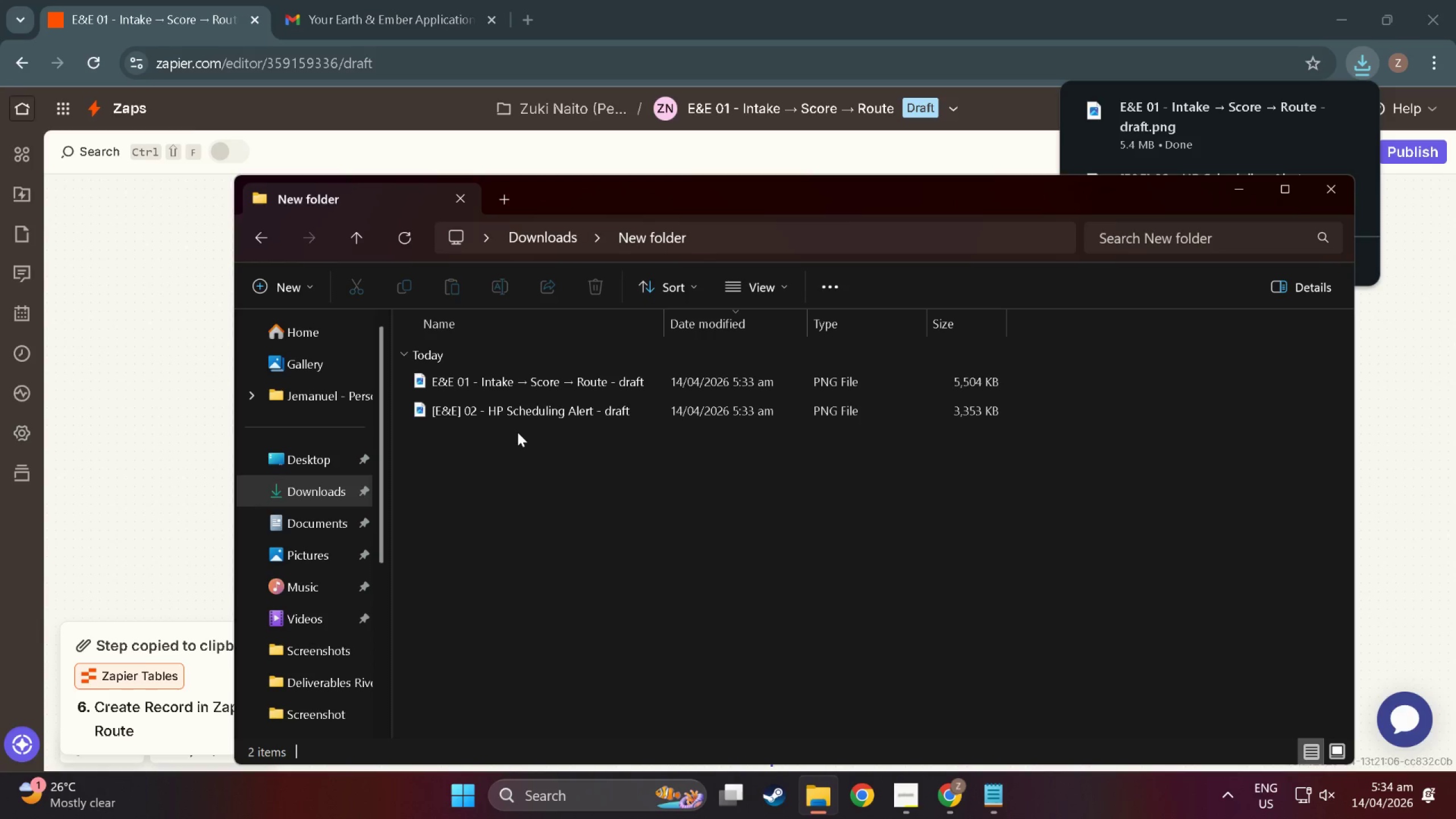 
key(Control+V)
 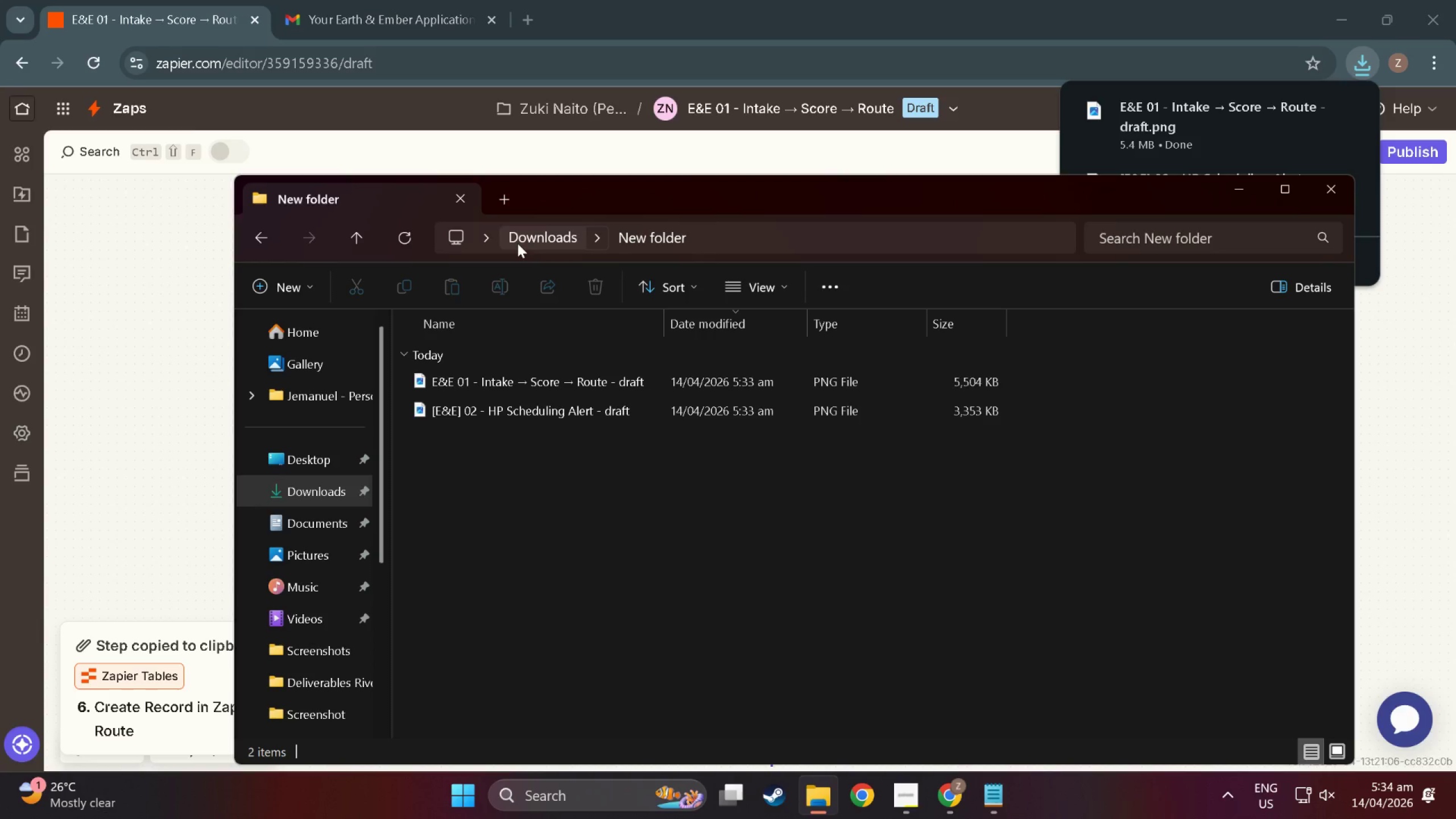 
left_click([518, 243])
 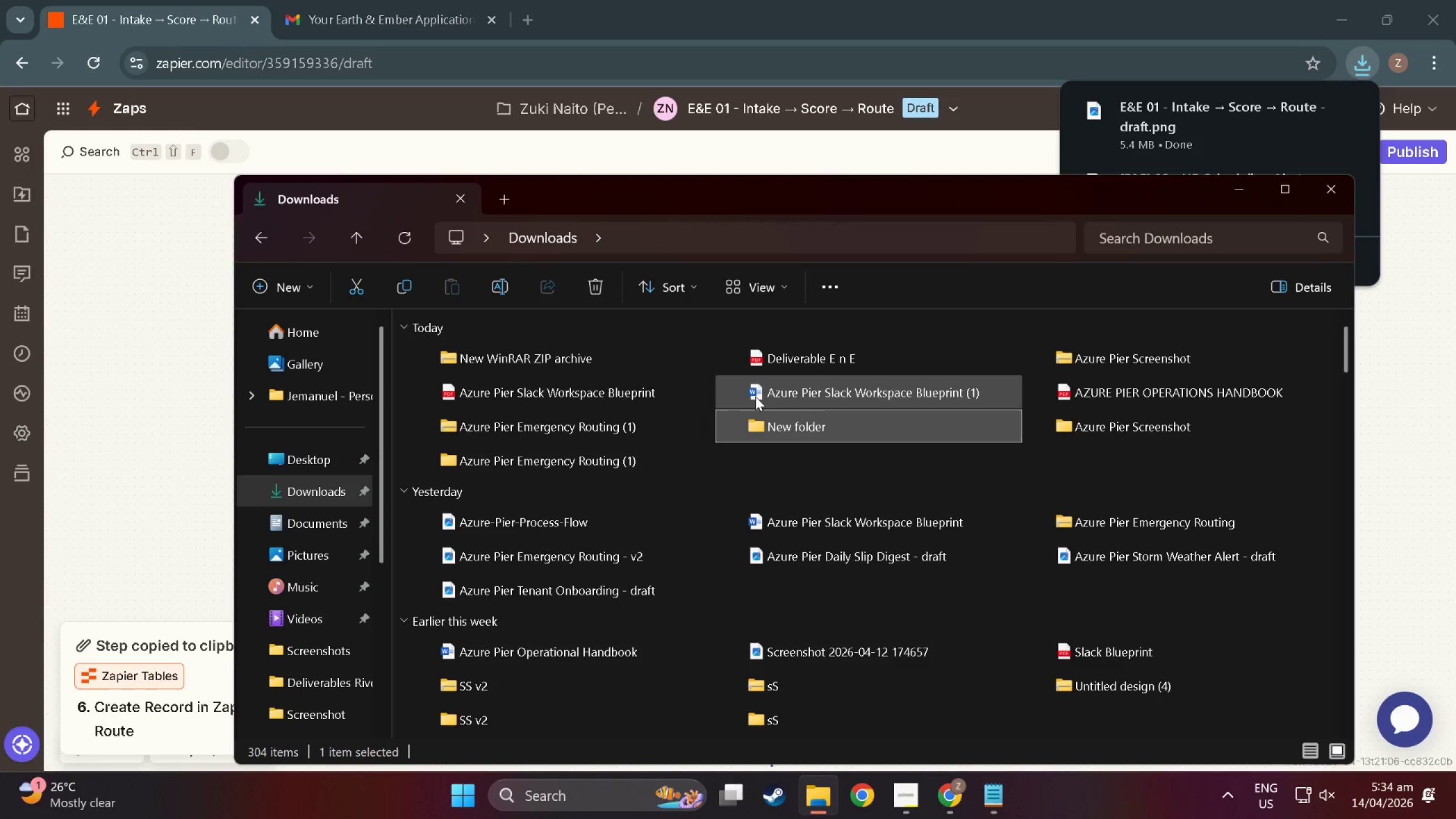 
left_click([785, 364])
 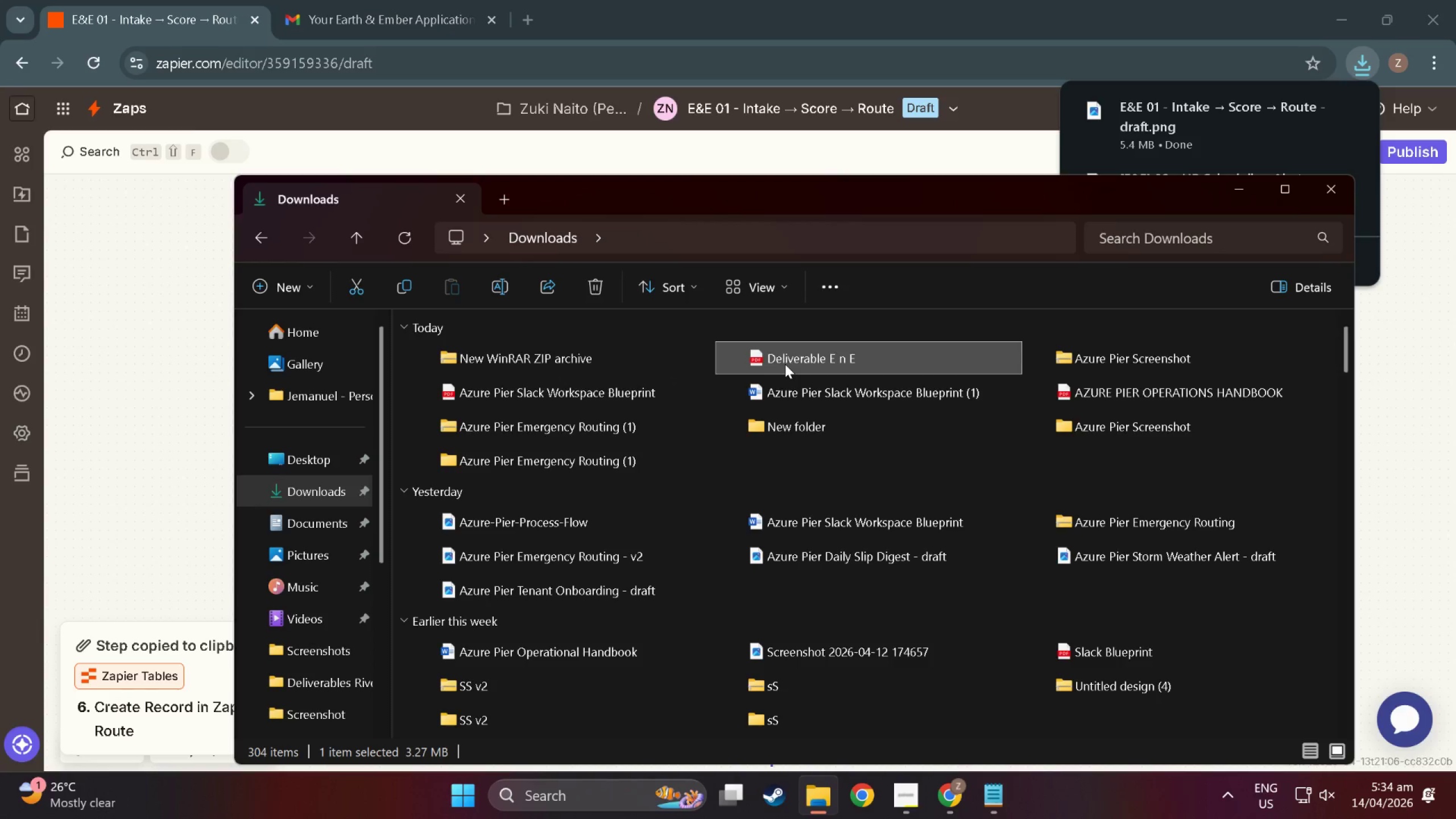 
key(Control+C)
 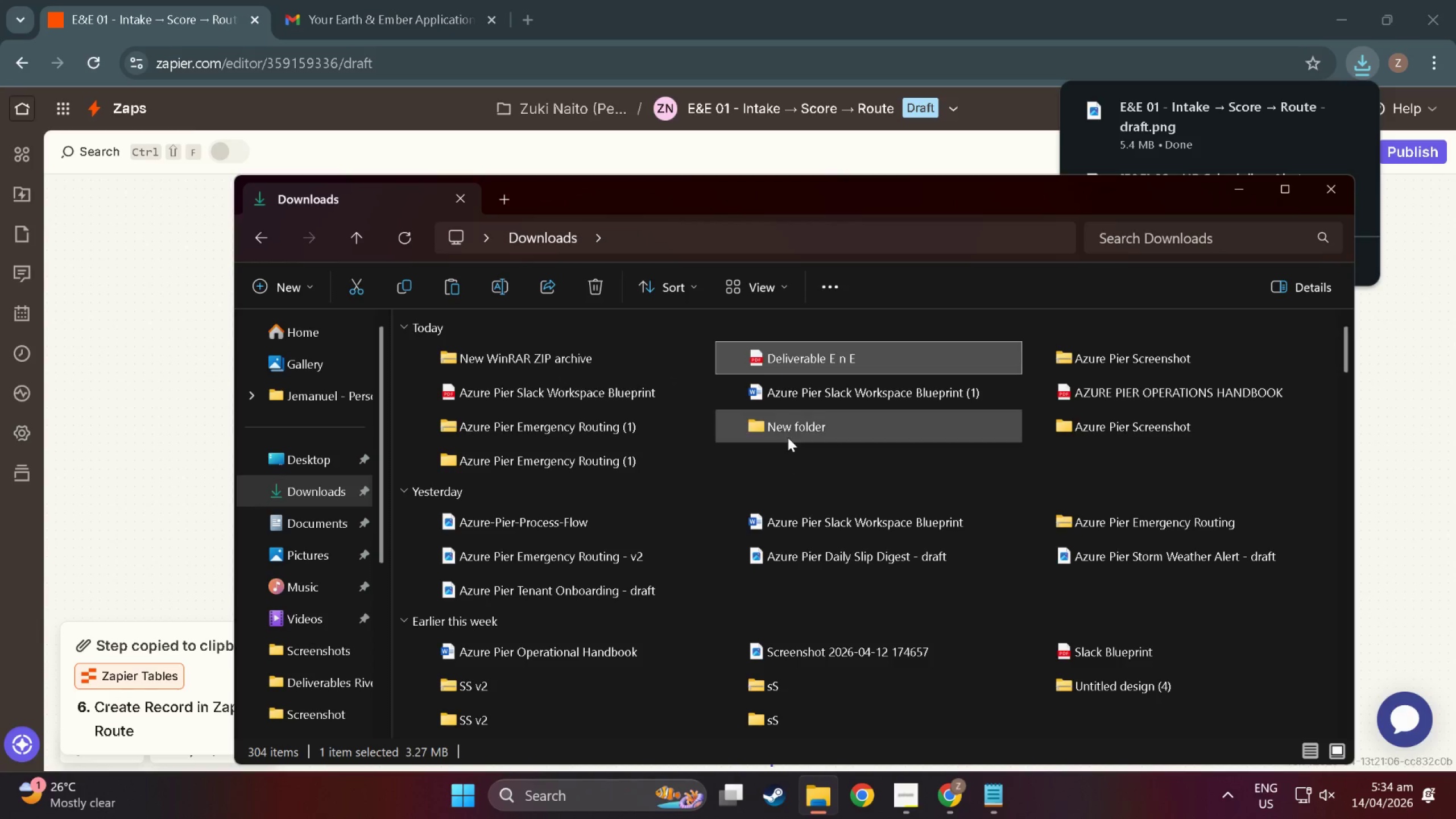 
left_click([788, 422])
 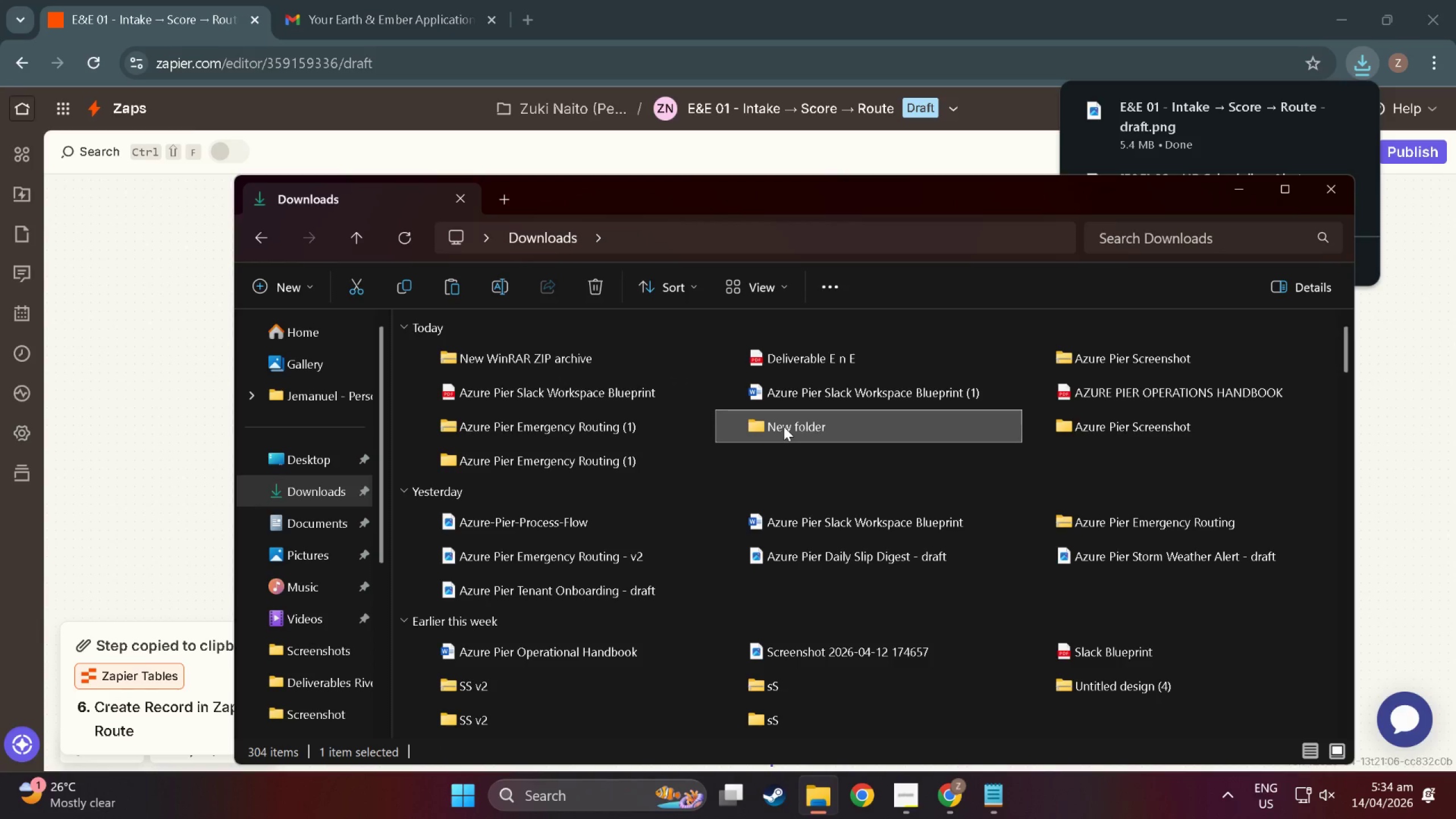 
double_click([784, 427])
 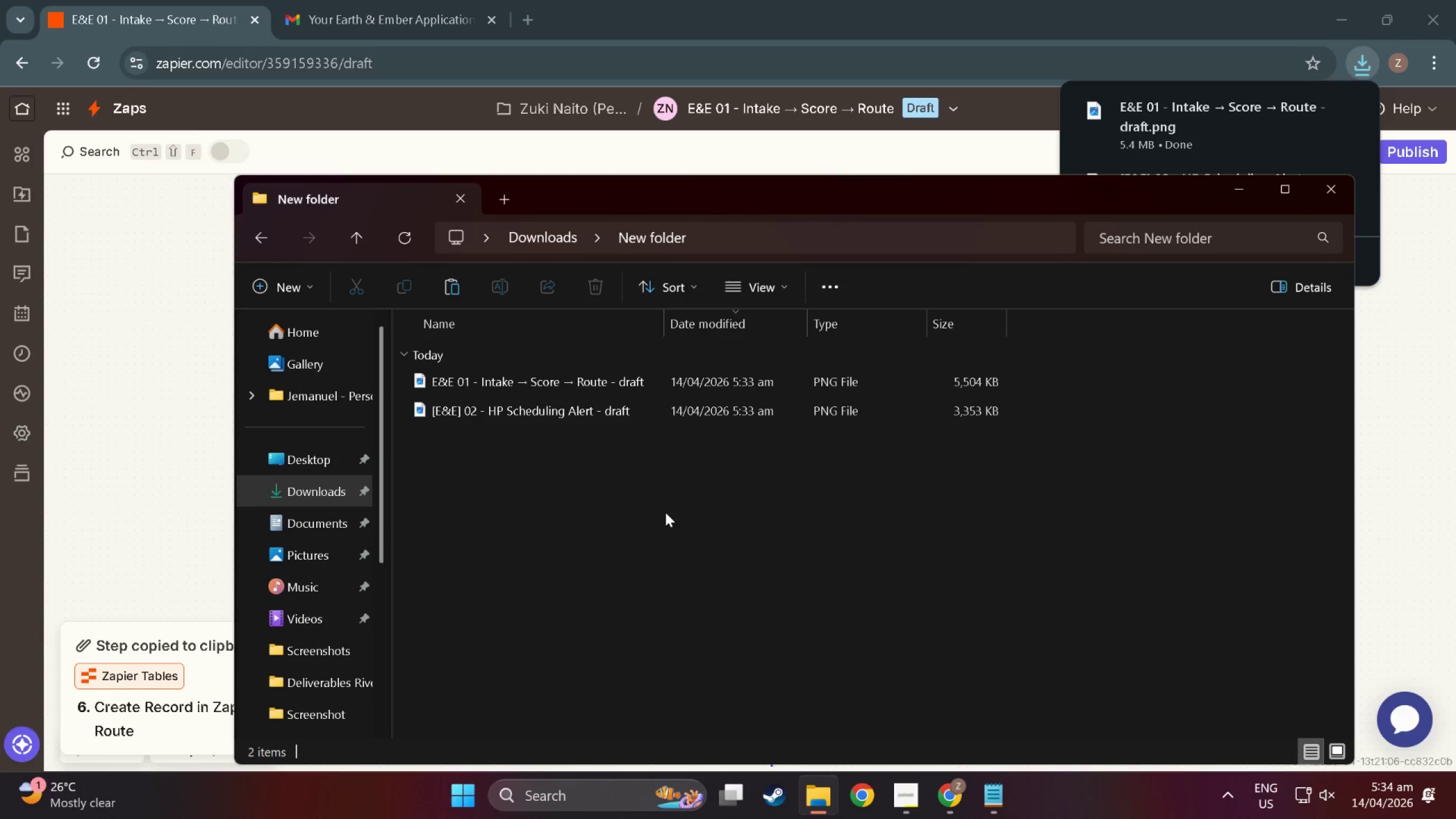 
triple_click([664, 514])
 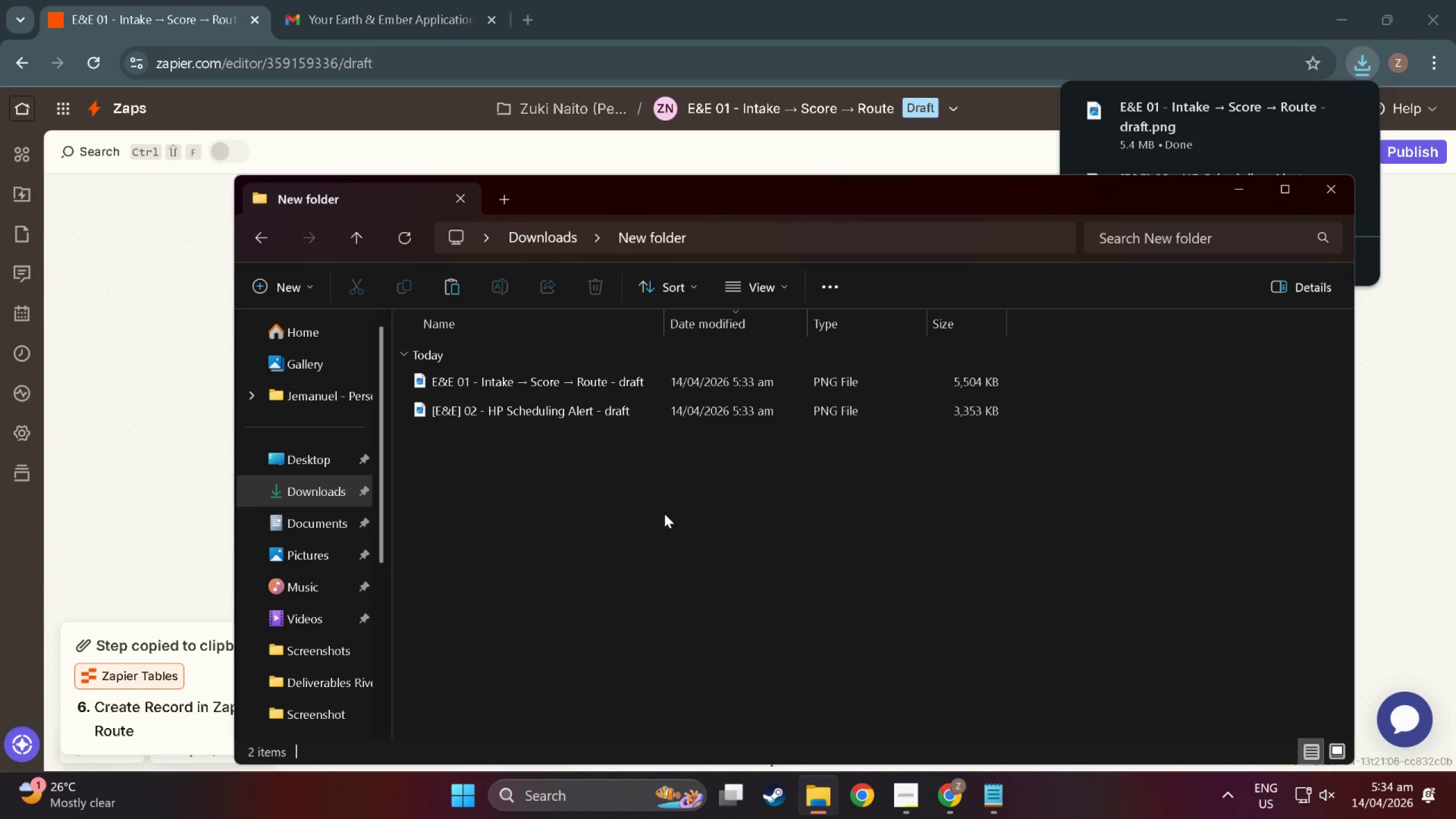 
key(Control+V)
 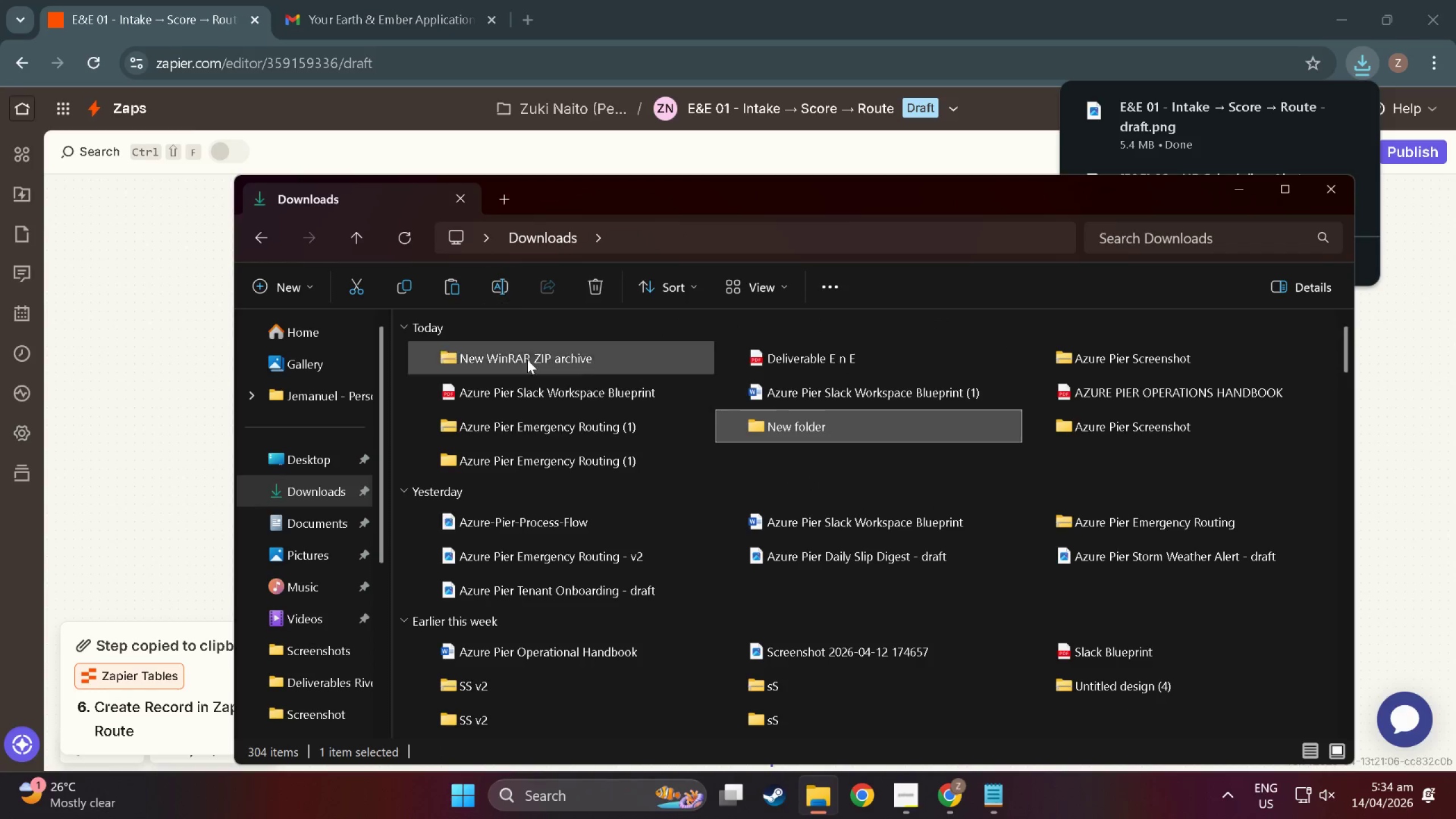 
right_click([789, 425])
 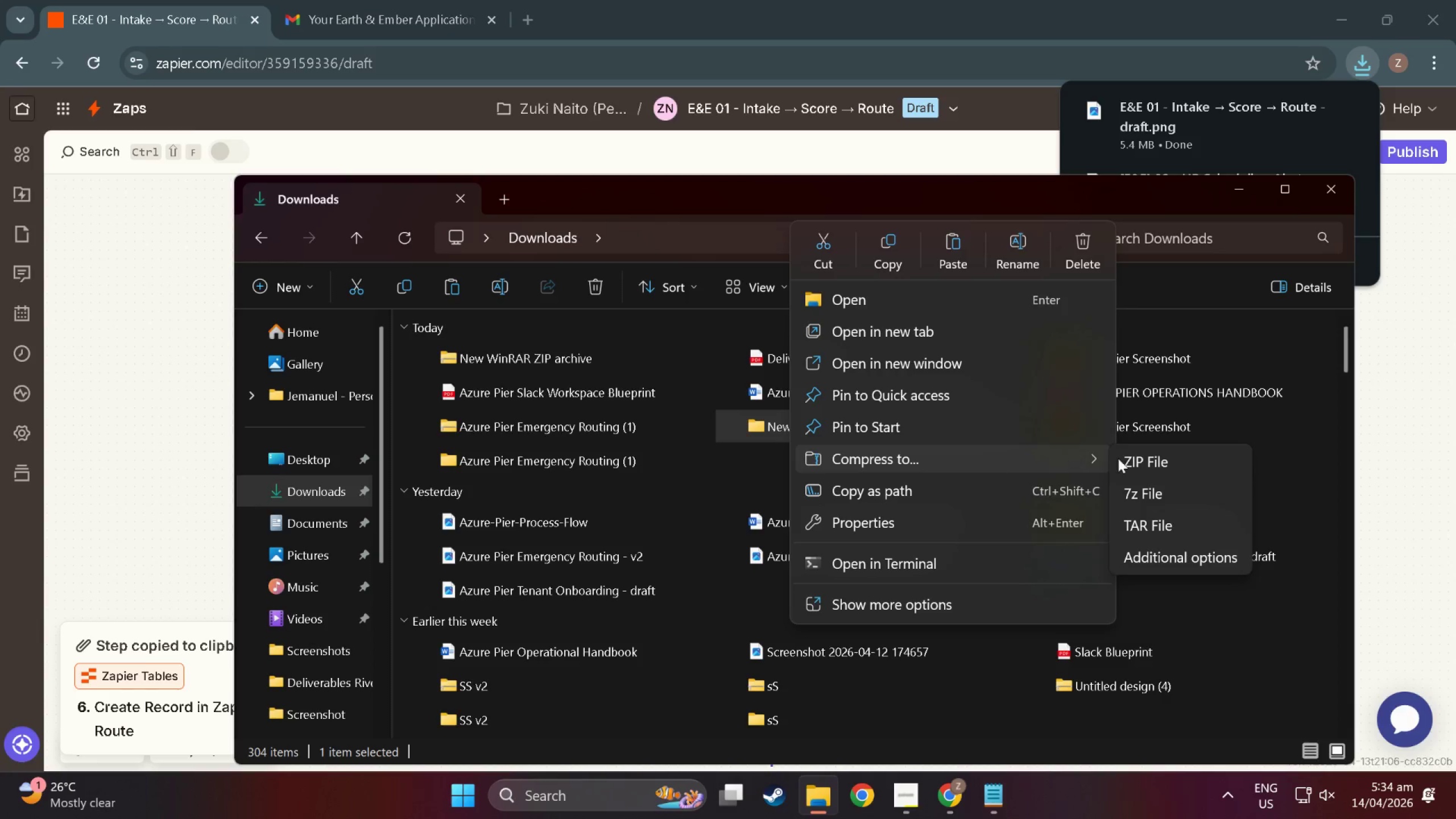 
left_click([1185, 462])
 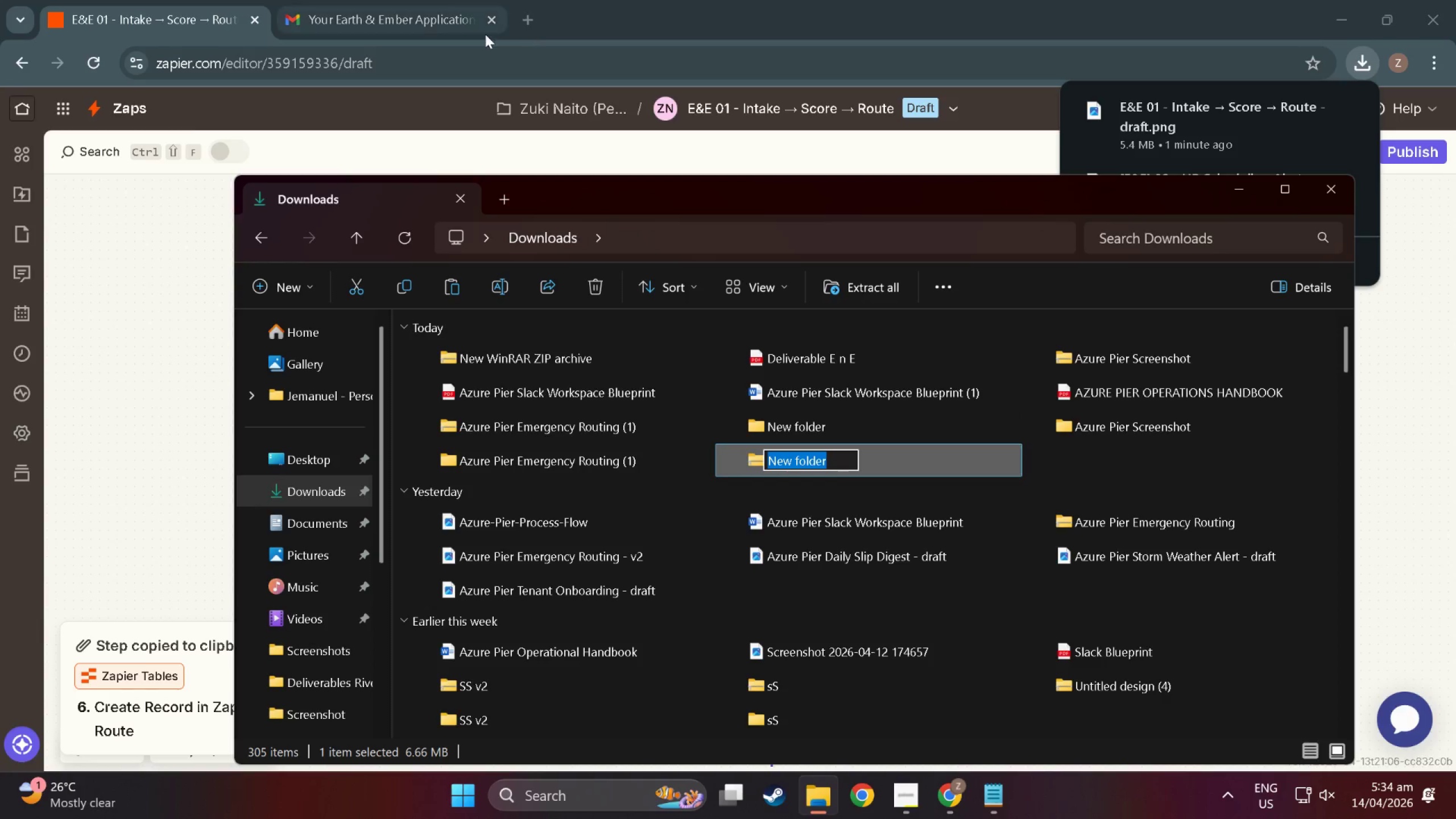 
left_click([586, 3])
 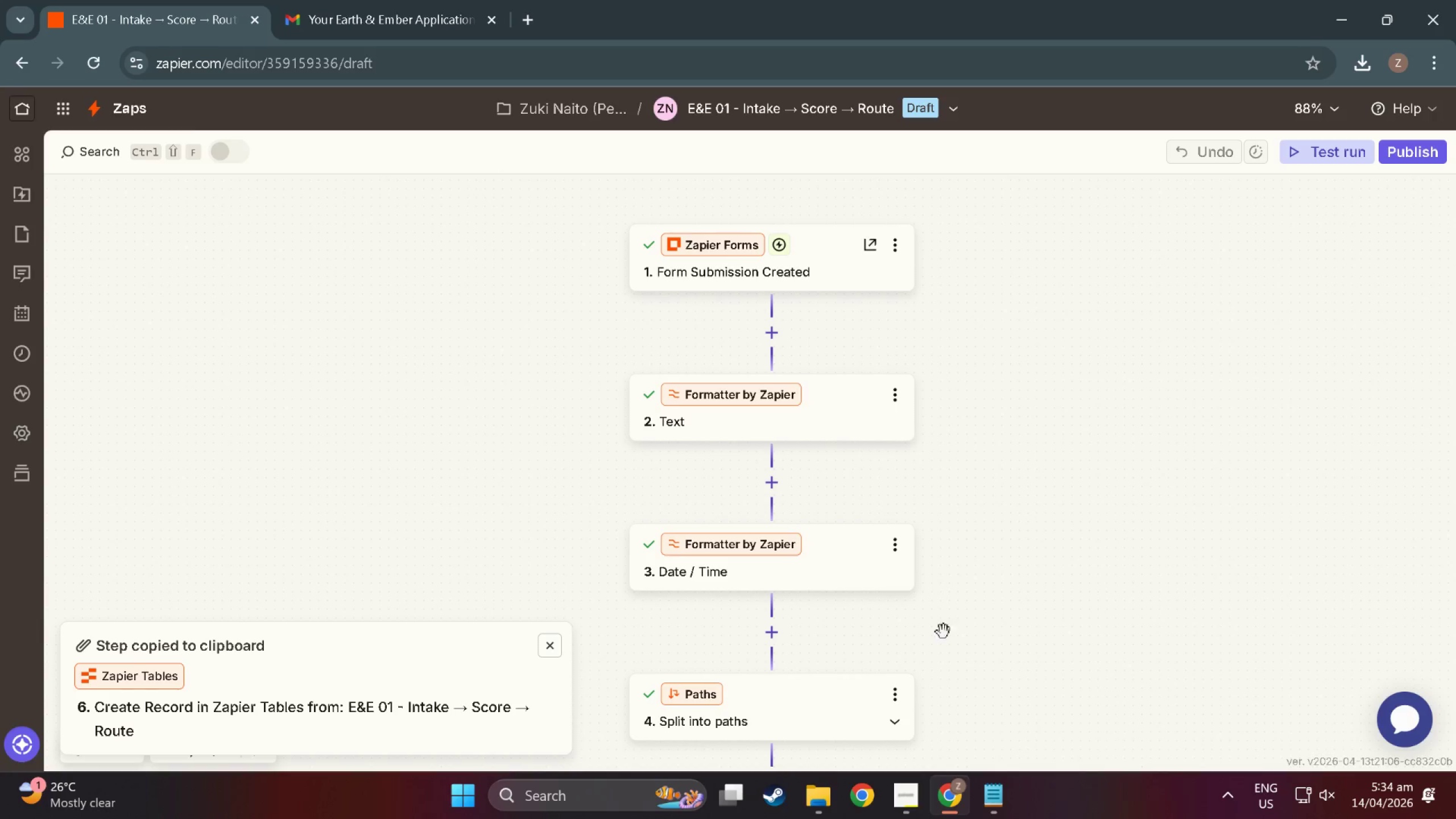 